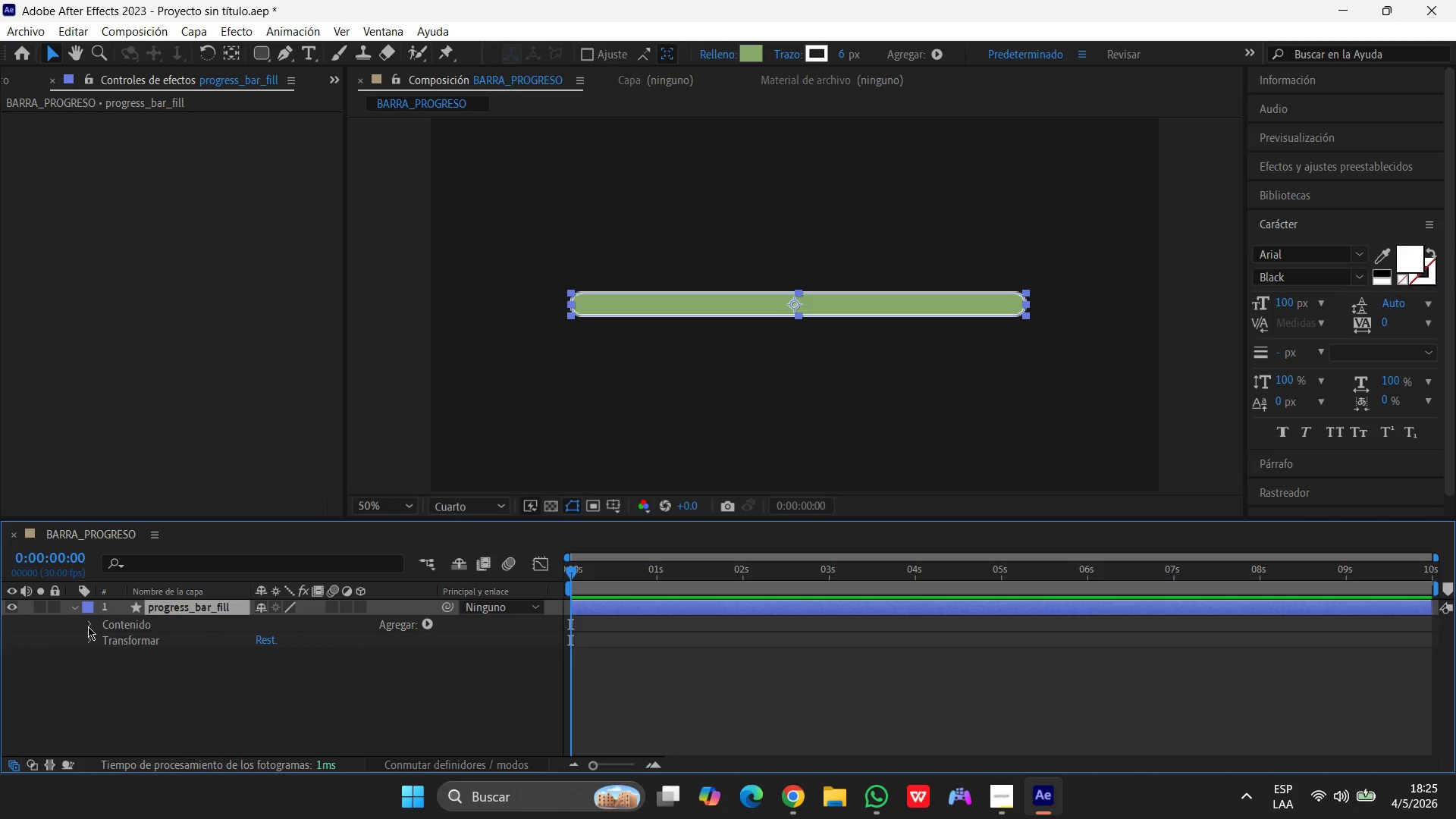 
left_click([88, 626])
 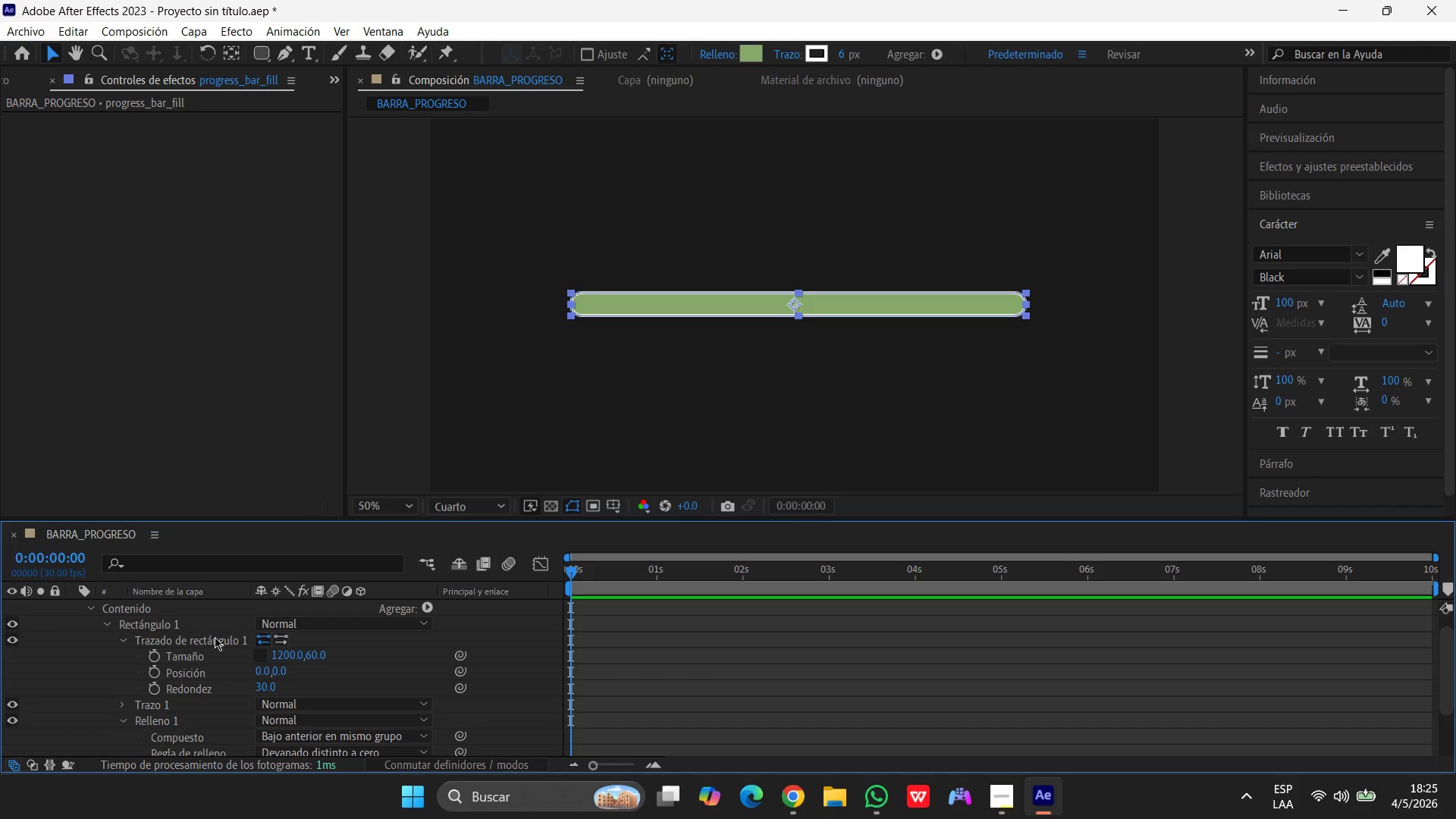 
wait(10.77)
 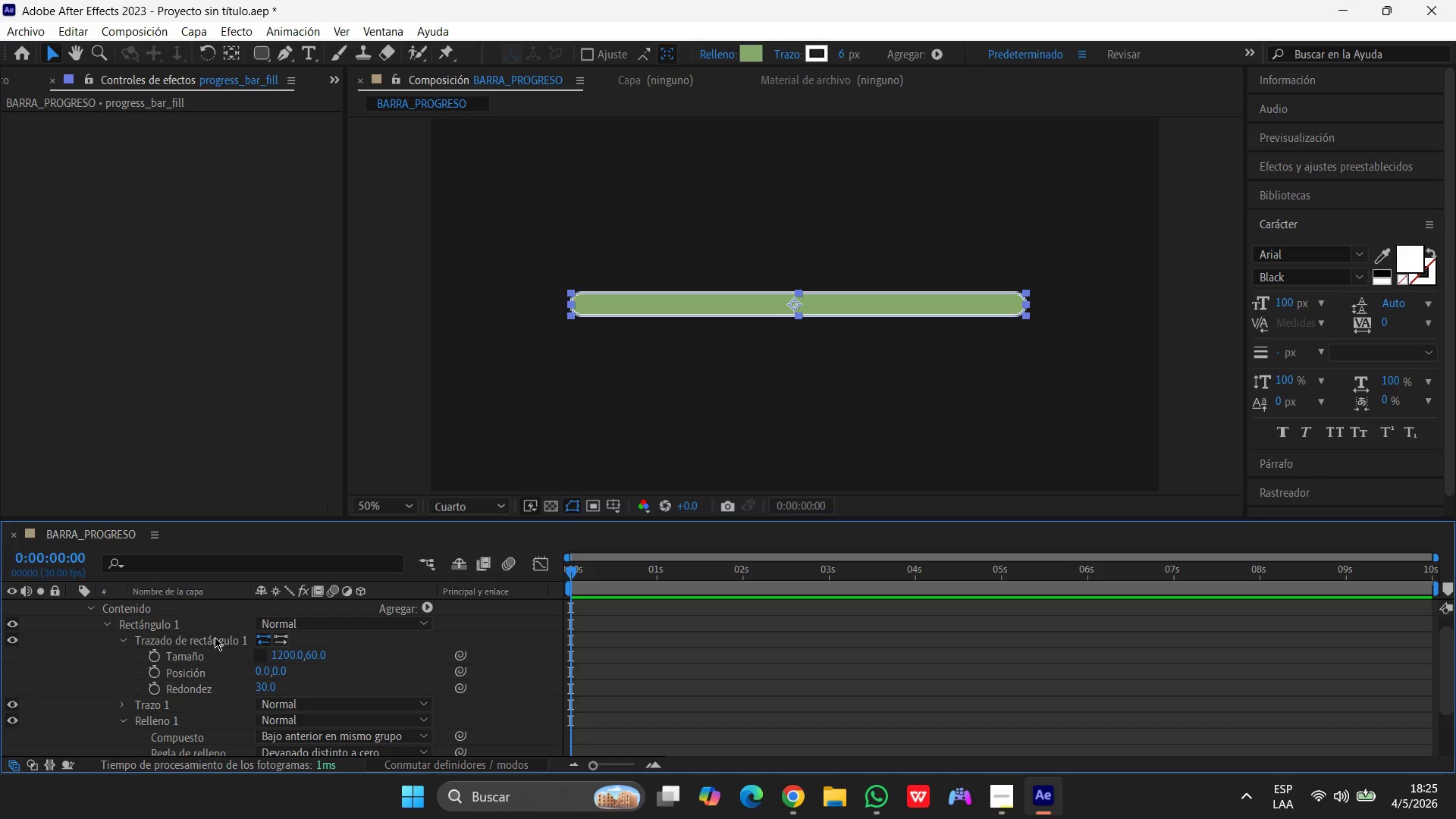 
scroll: coordinate [430, 655], scroll_direction: up, amount: 3.0
 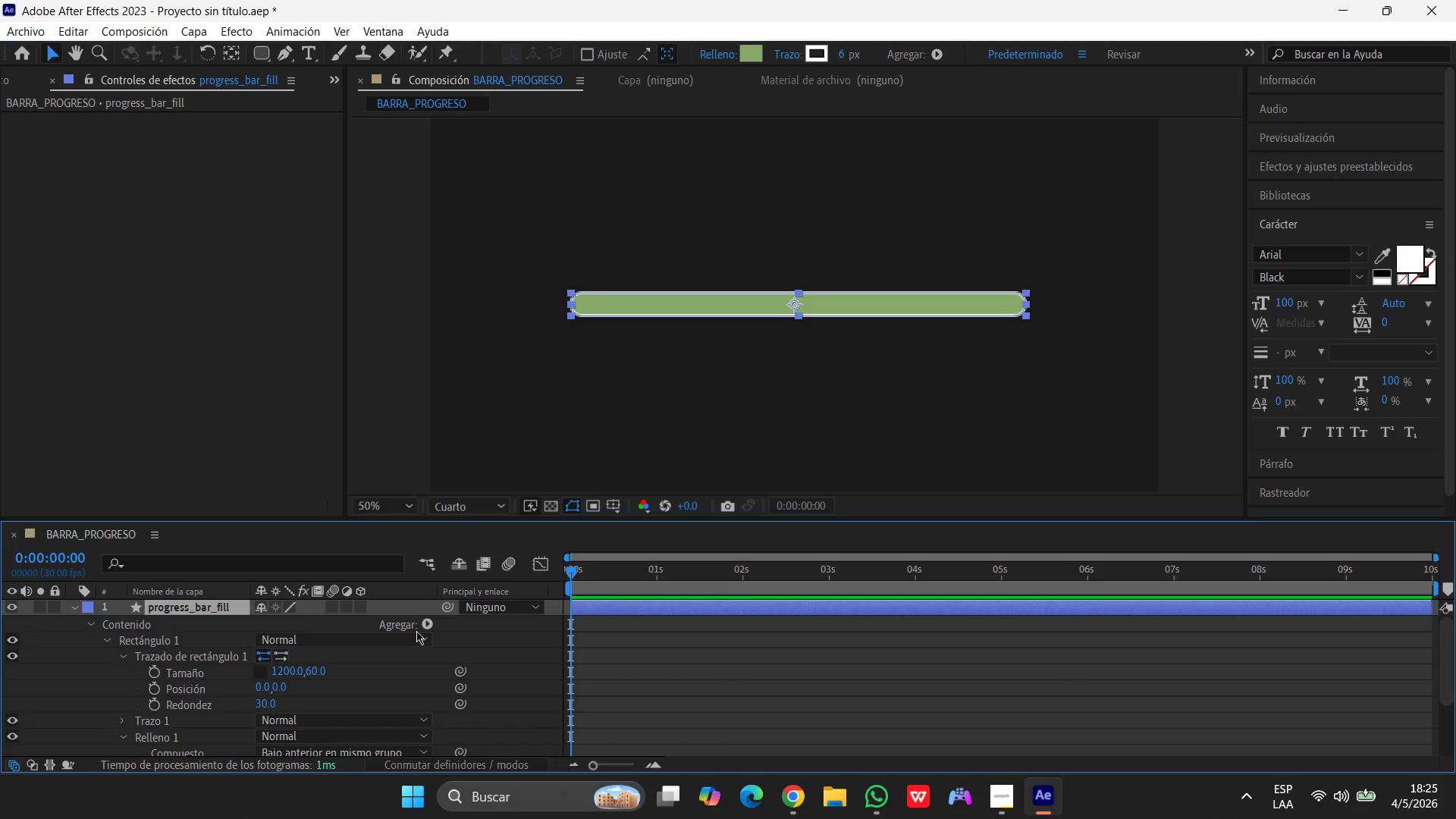 
left_click([318, 432])
 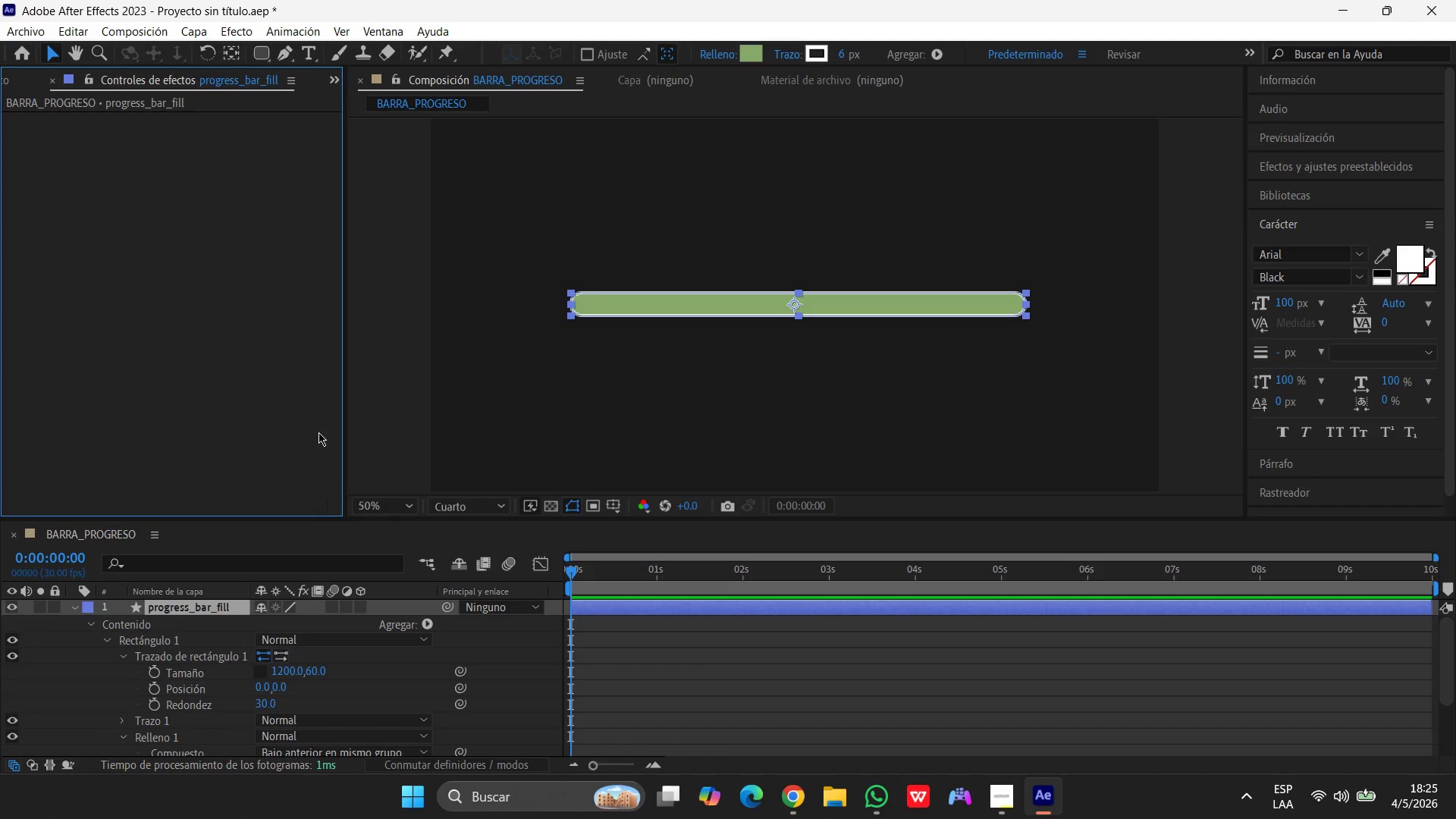 
left_click([318, 432])
 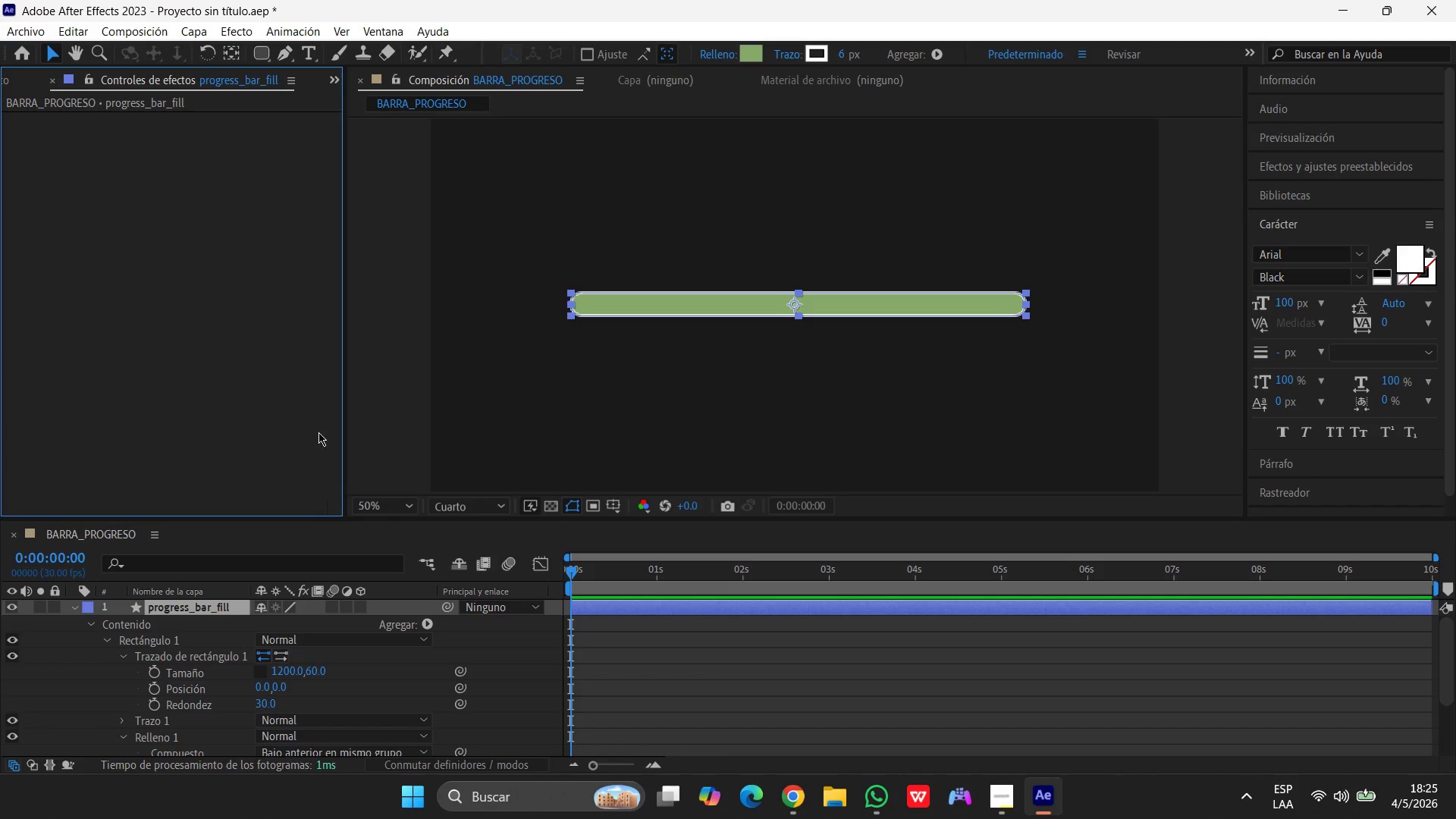 
left_click([318, 432])
 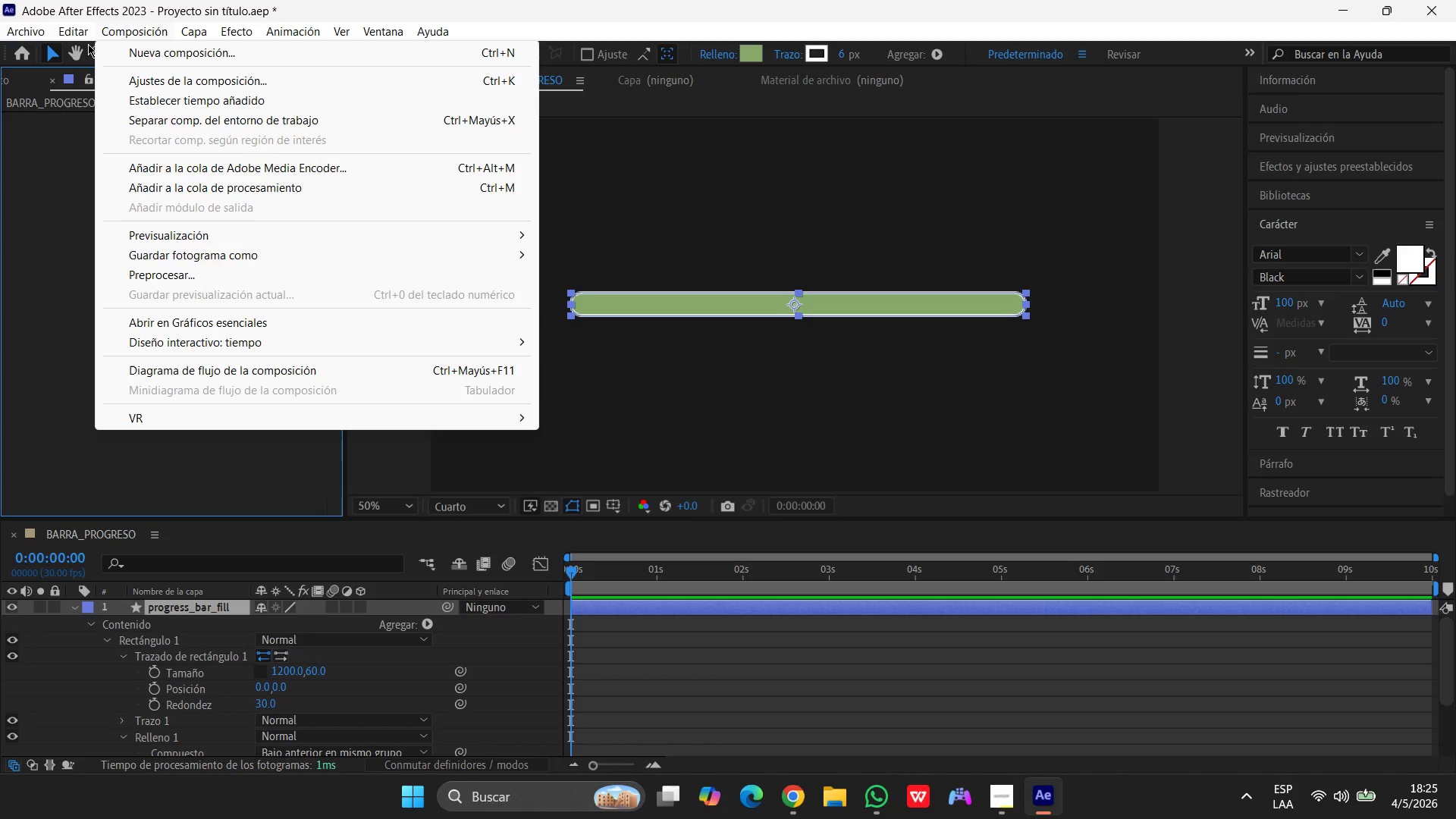 
left_click([20, 161])
 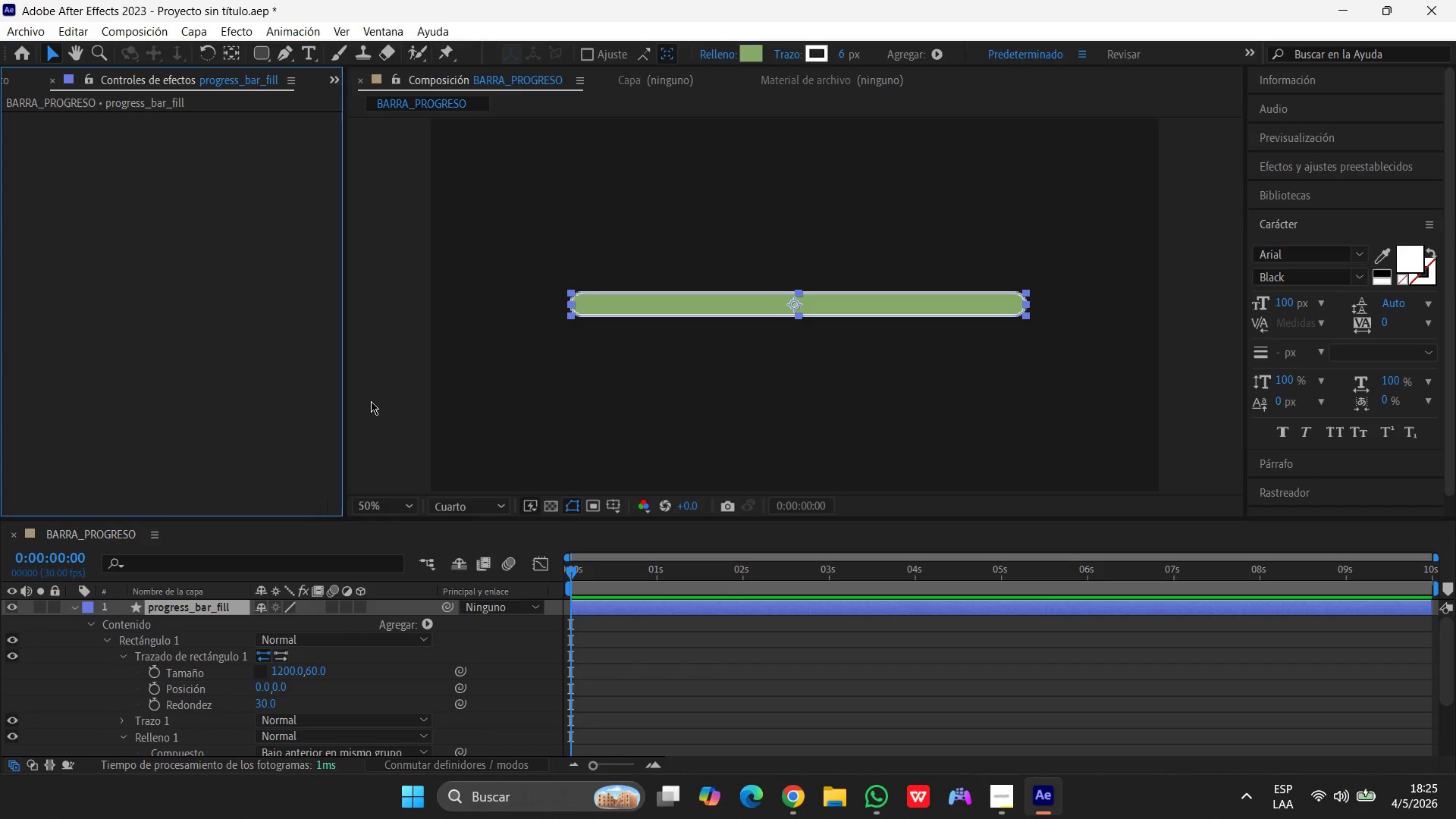 
wait(19.03)
 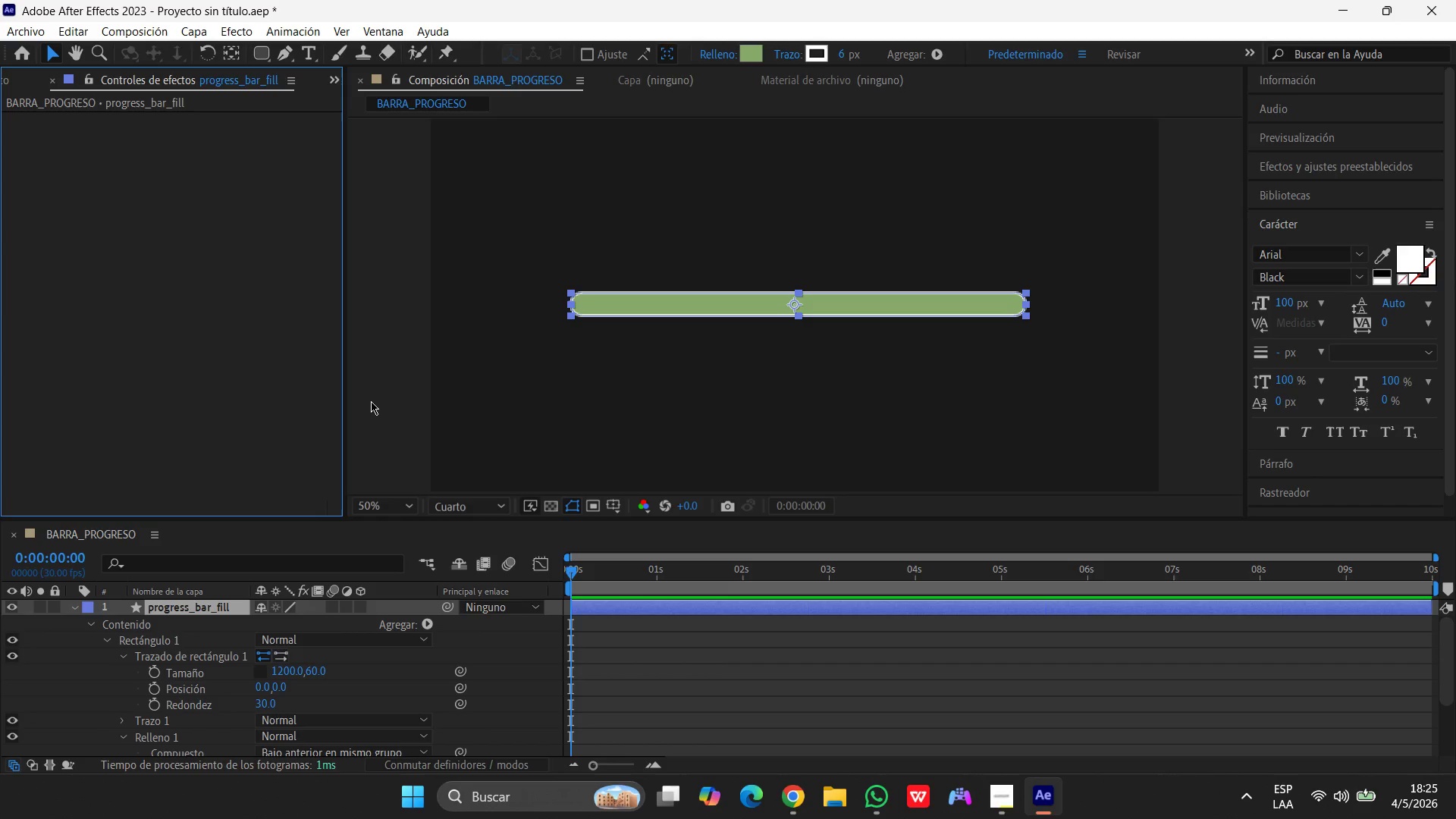 
left_click([425, 620])
 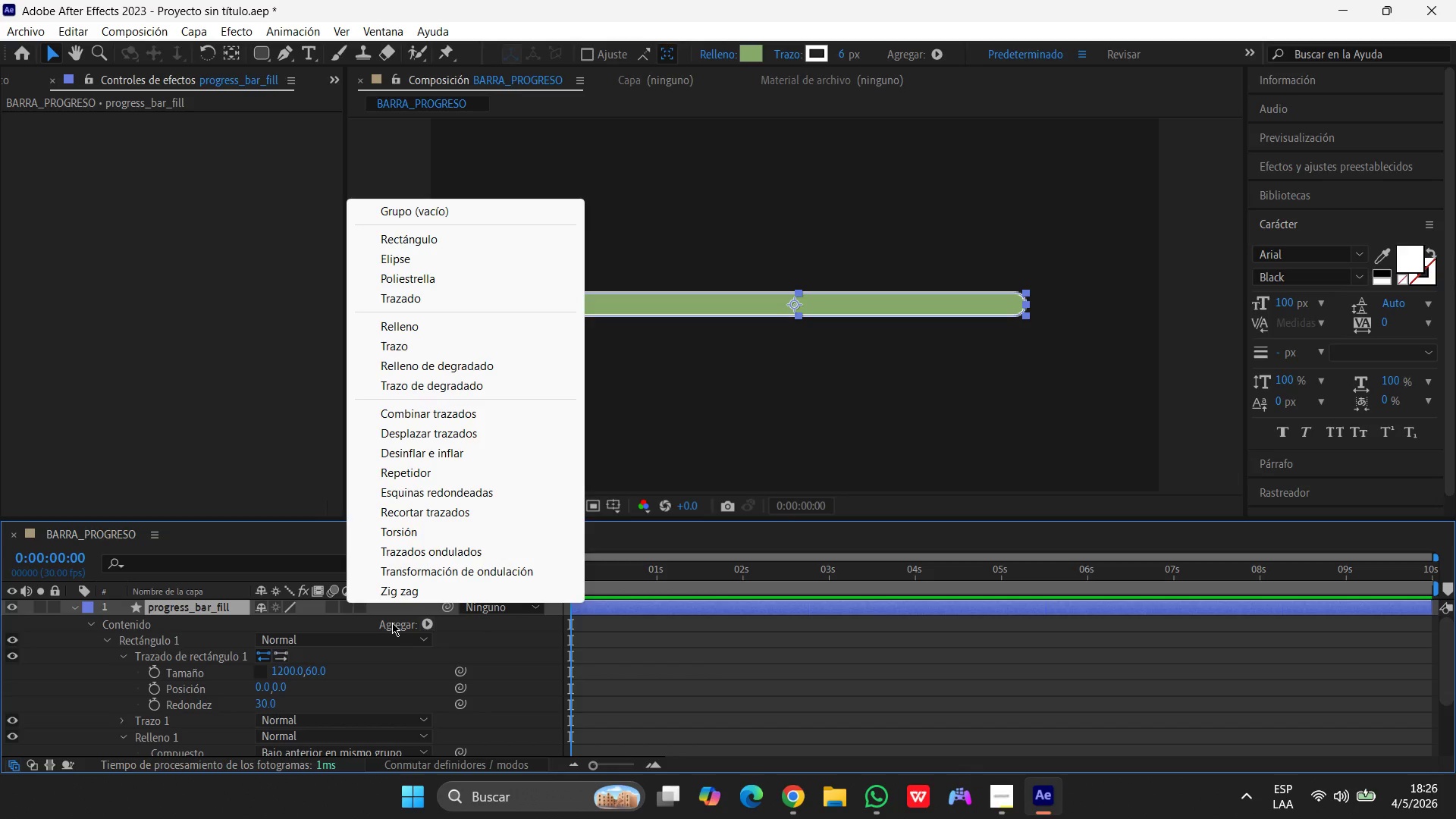 
wait(5.98)
 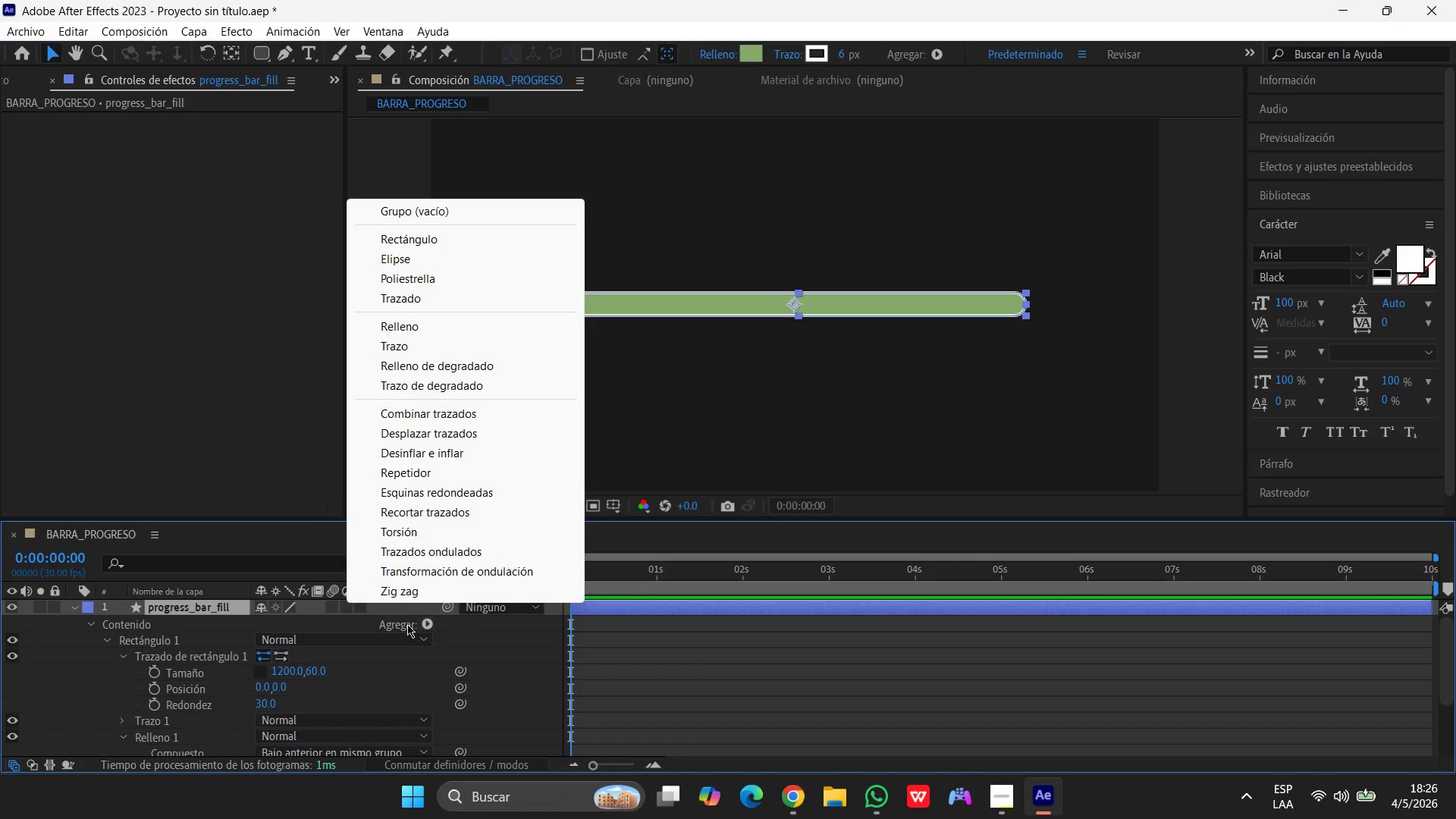 
left_click([415, 510])
 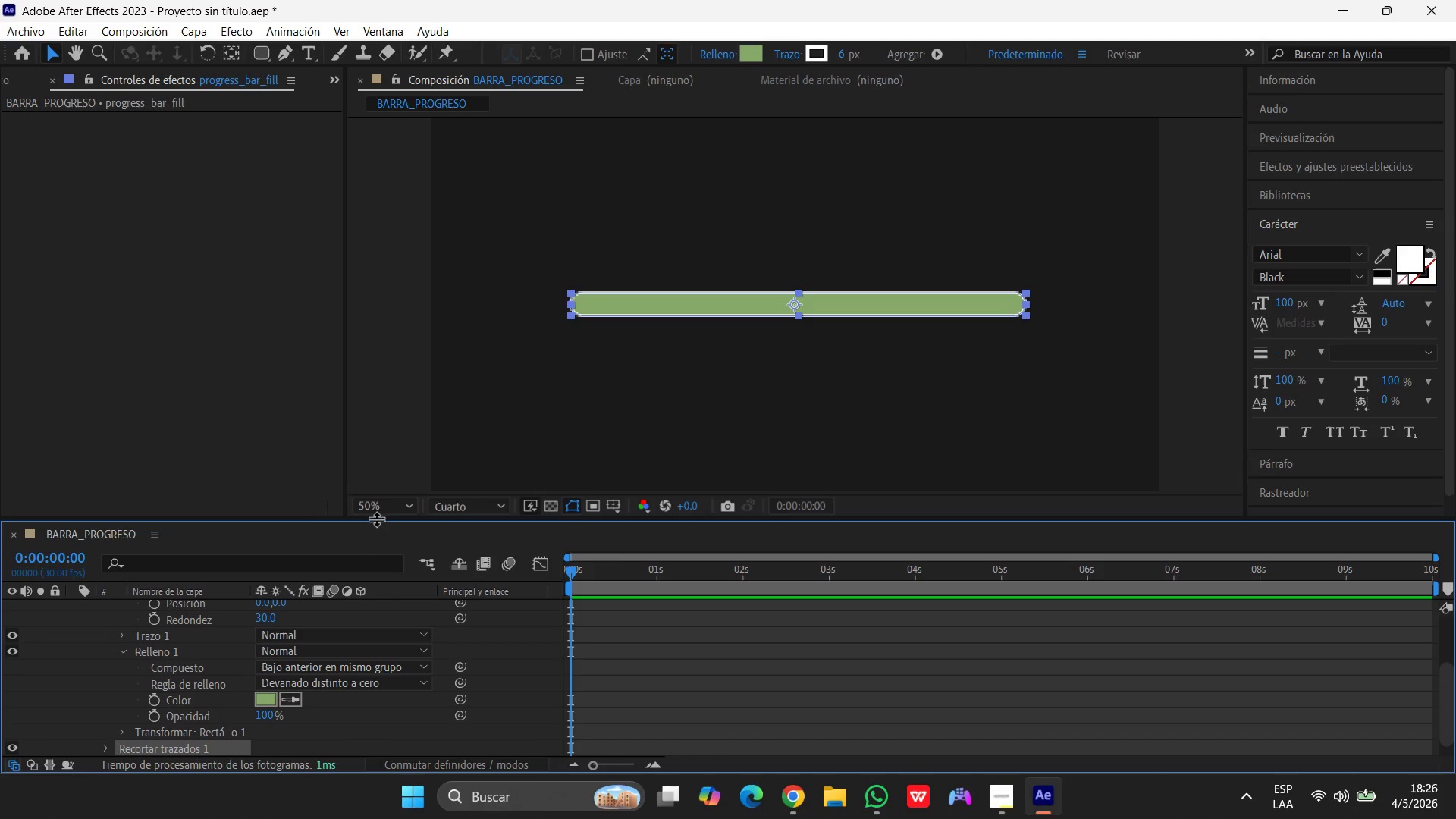 
wait(6.66)
 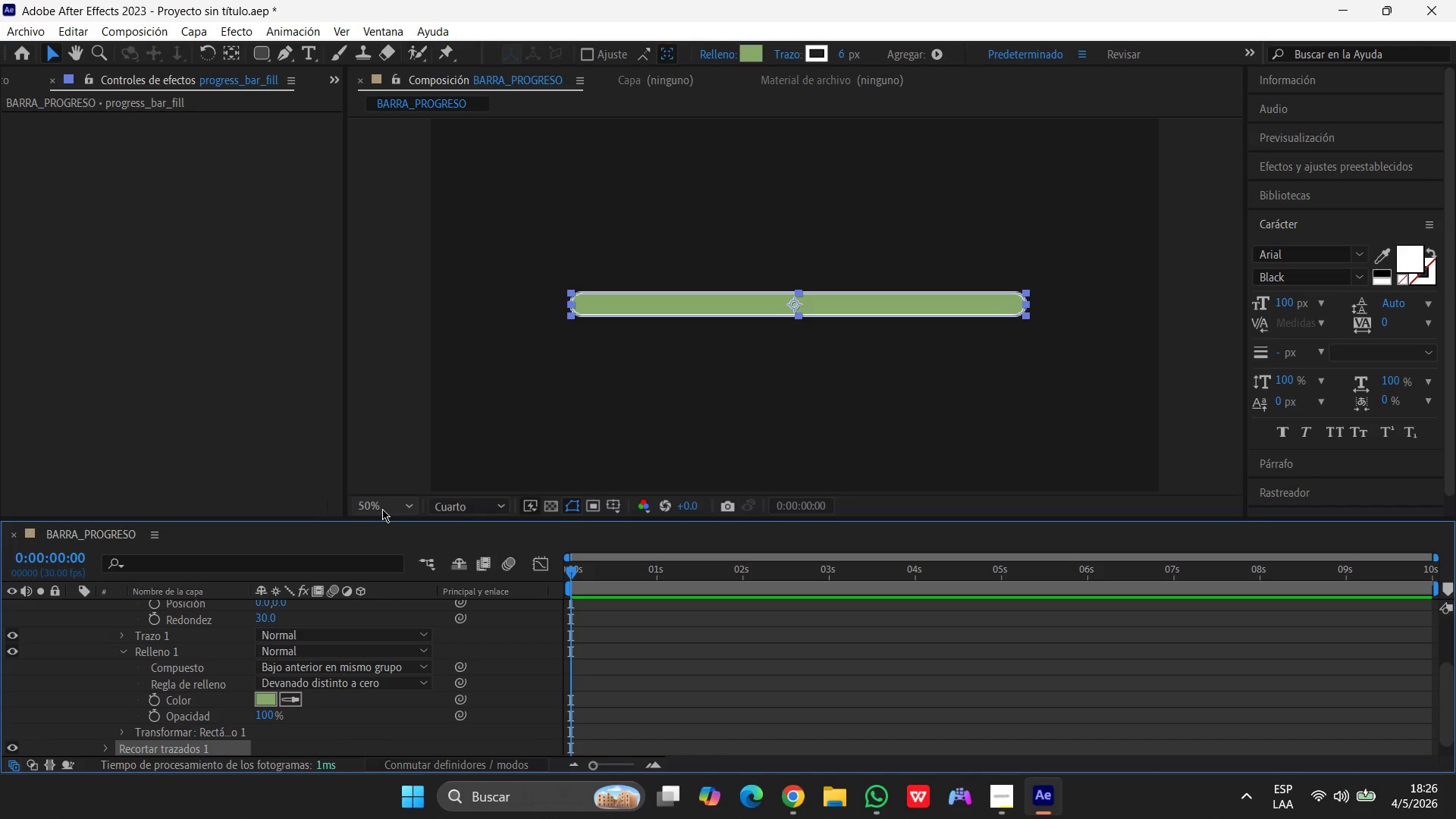 
scroll: coordinate [342, 635], scroll_direction: up, amount: 6.0
 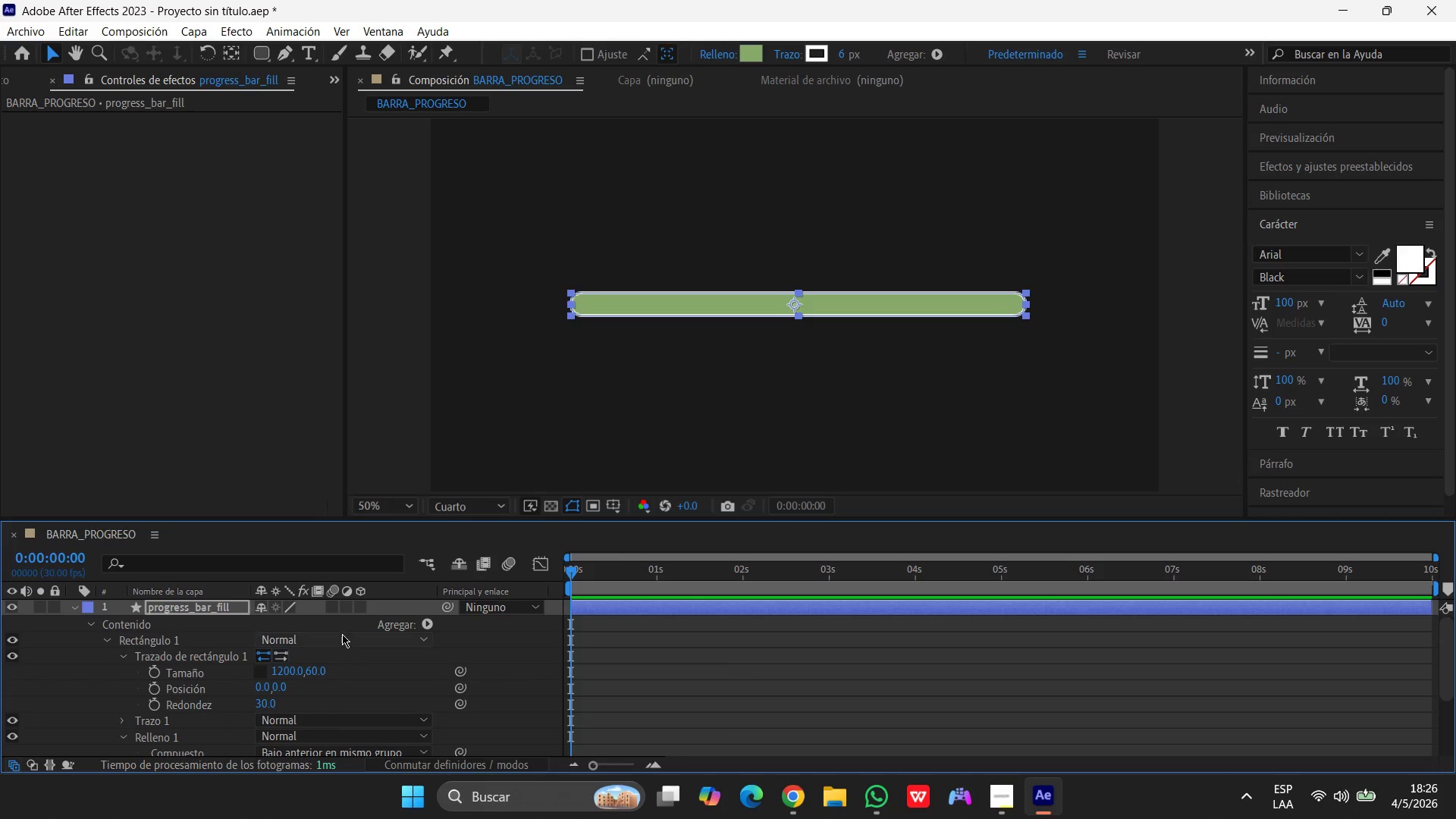 
scroll: coordinate [341, 631], scroll_direction: down, amount: 7.0
 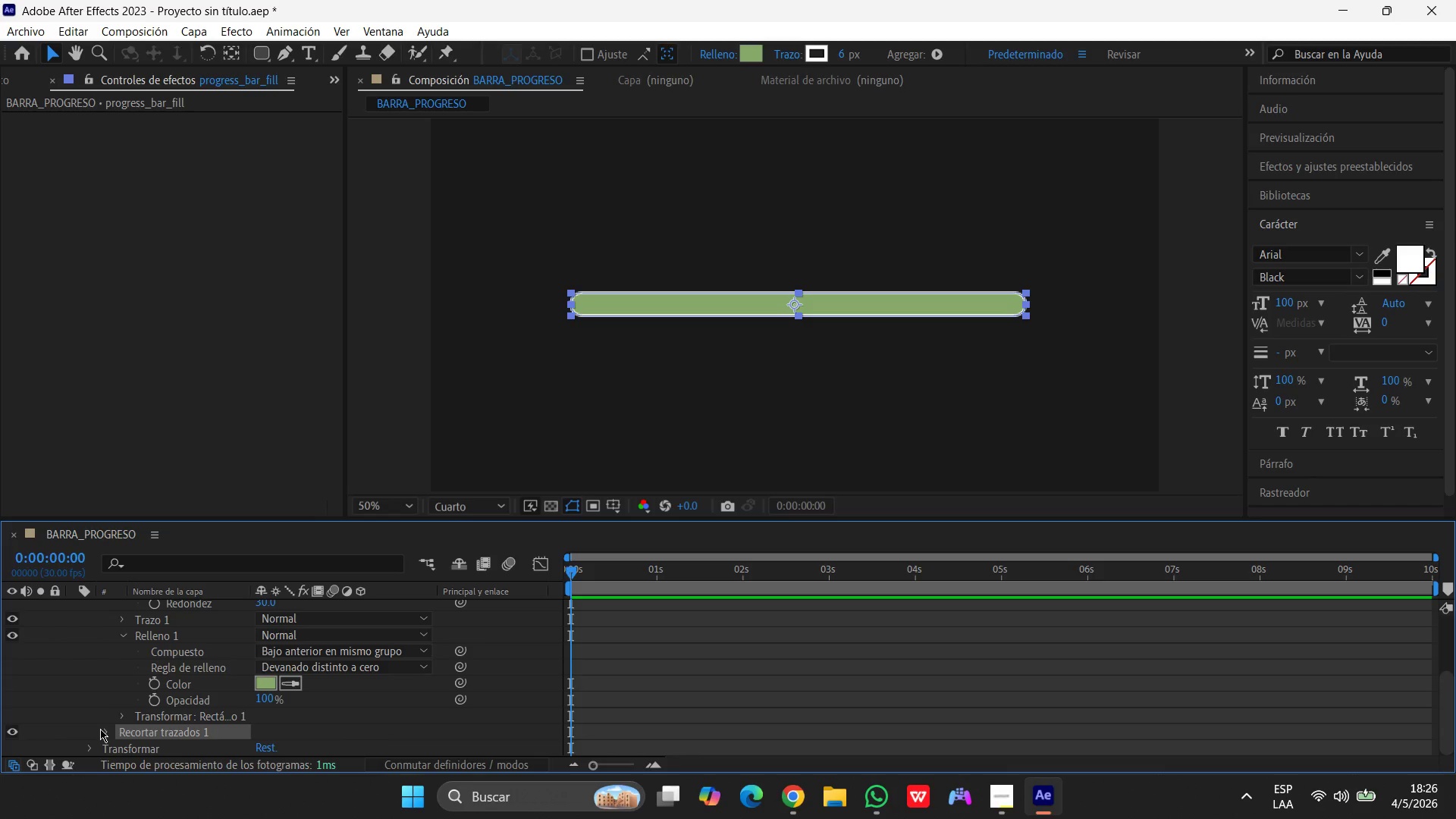 
left_click([104, 731])
 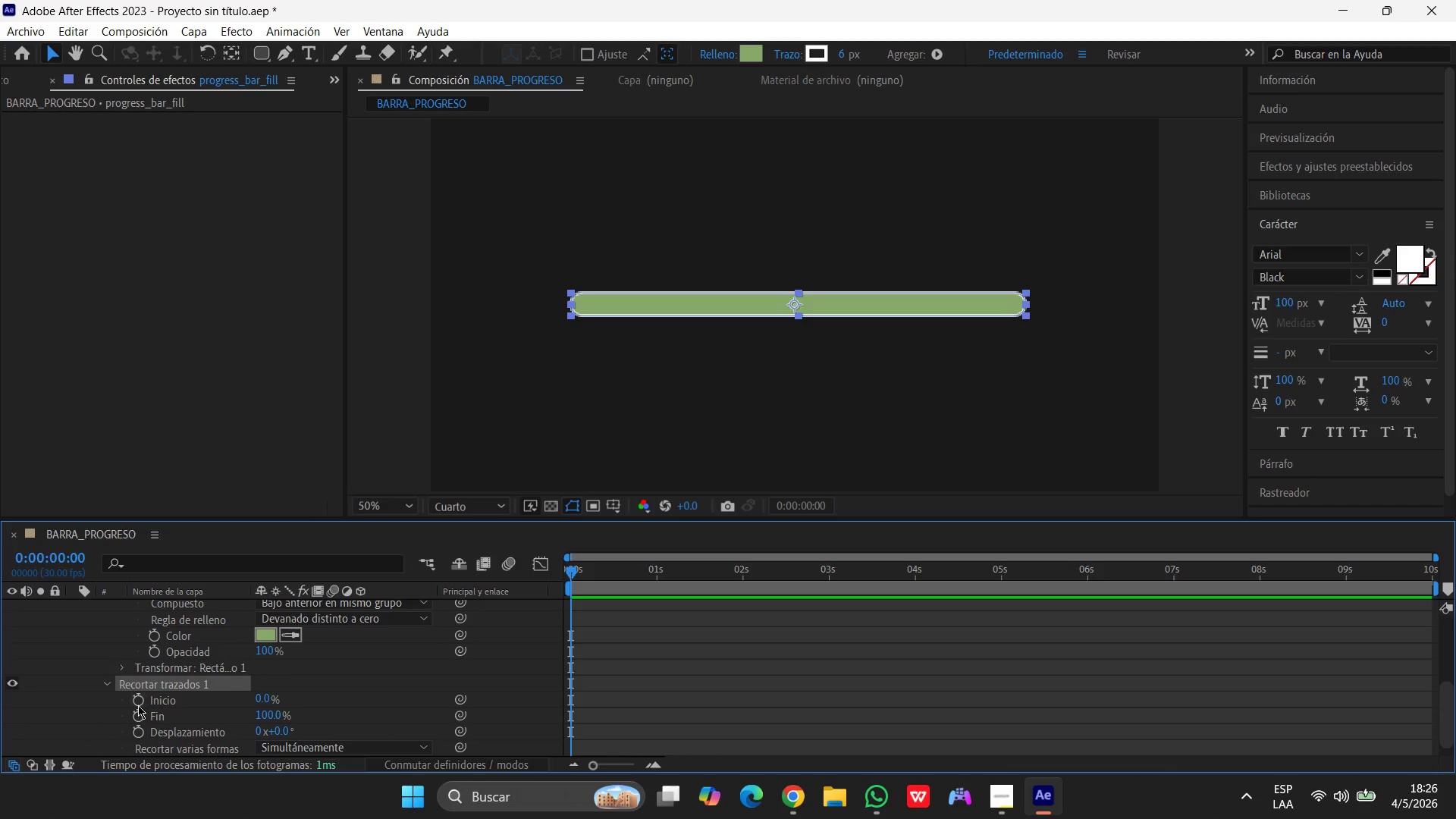 
scroll: coordinate [140, 705], scroll_direction: down, amount: 3.0
 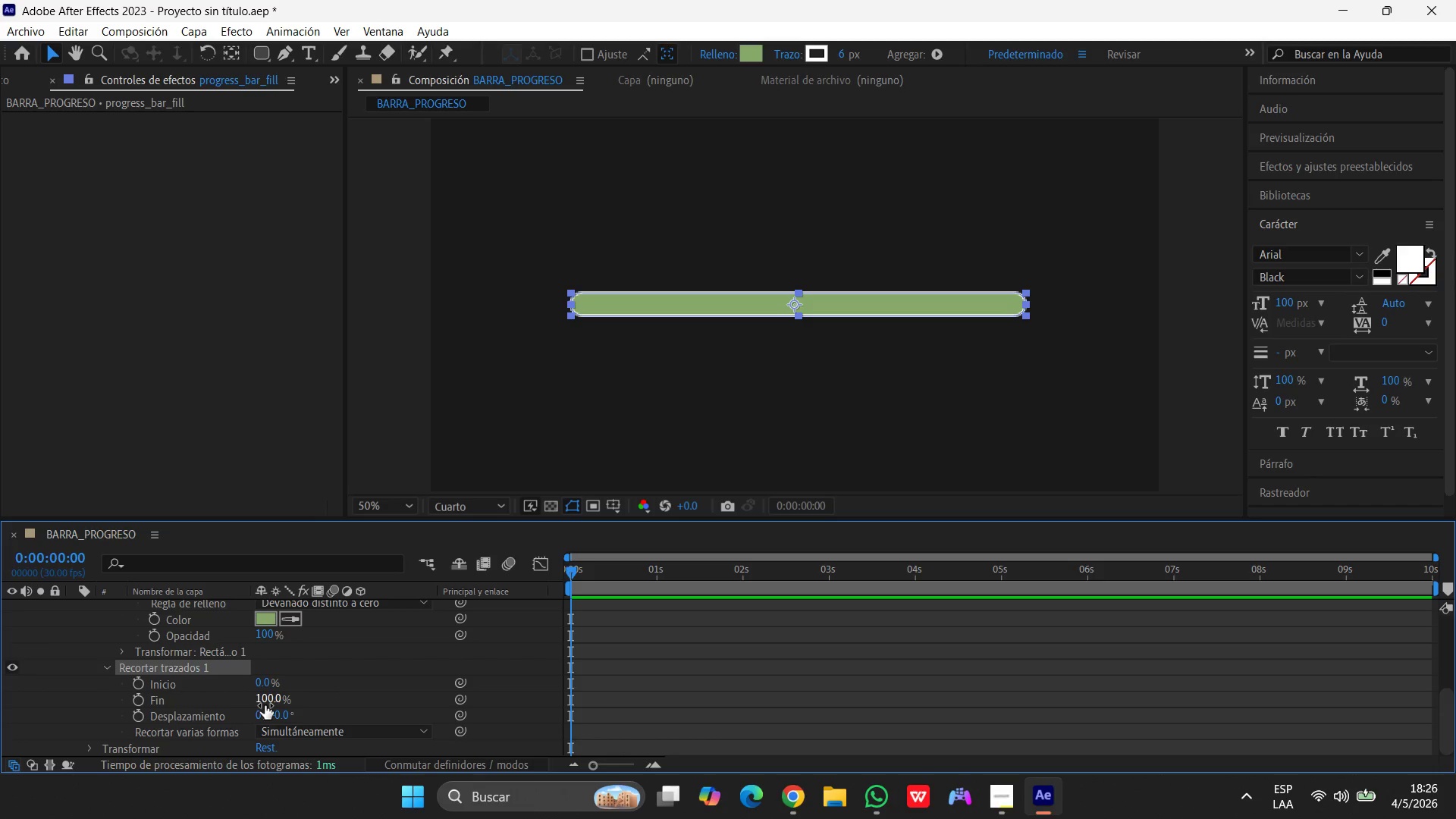 
wait(11.96)
 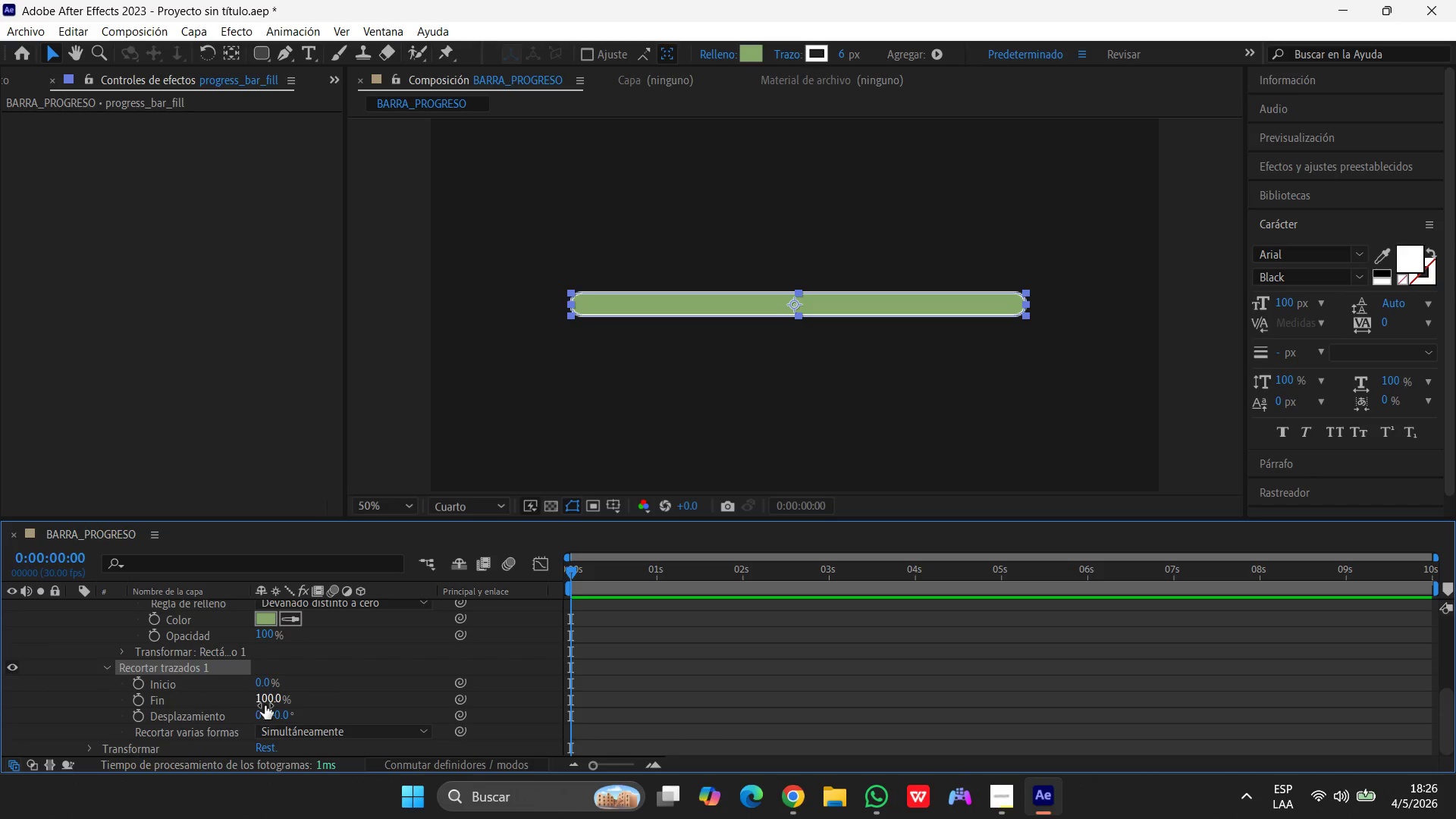 
left_click_drag(start_coordinate=[569, 566], to_coordinate=[561, 566])
 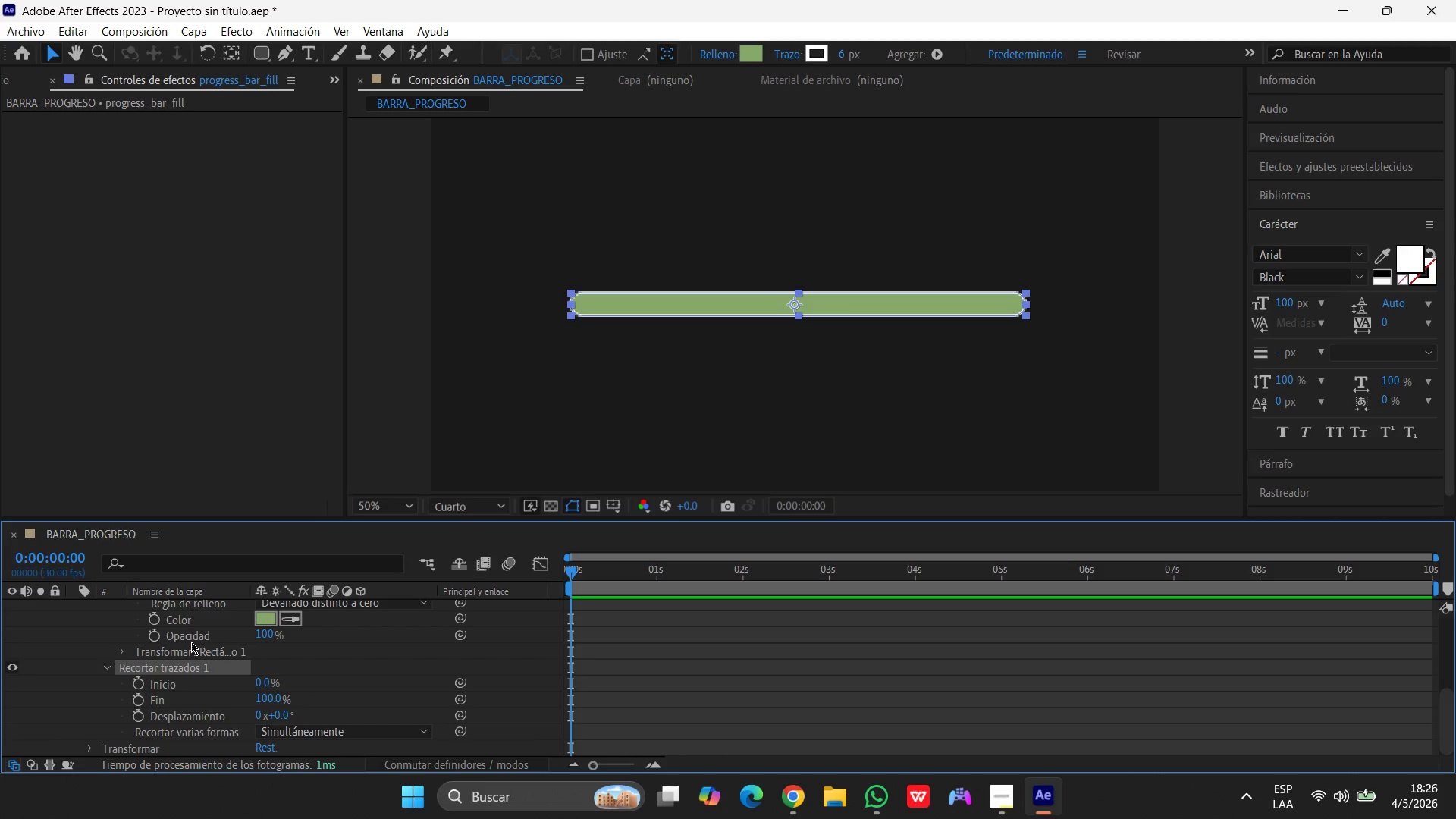 
wait(6.8)
 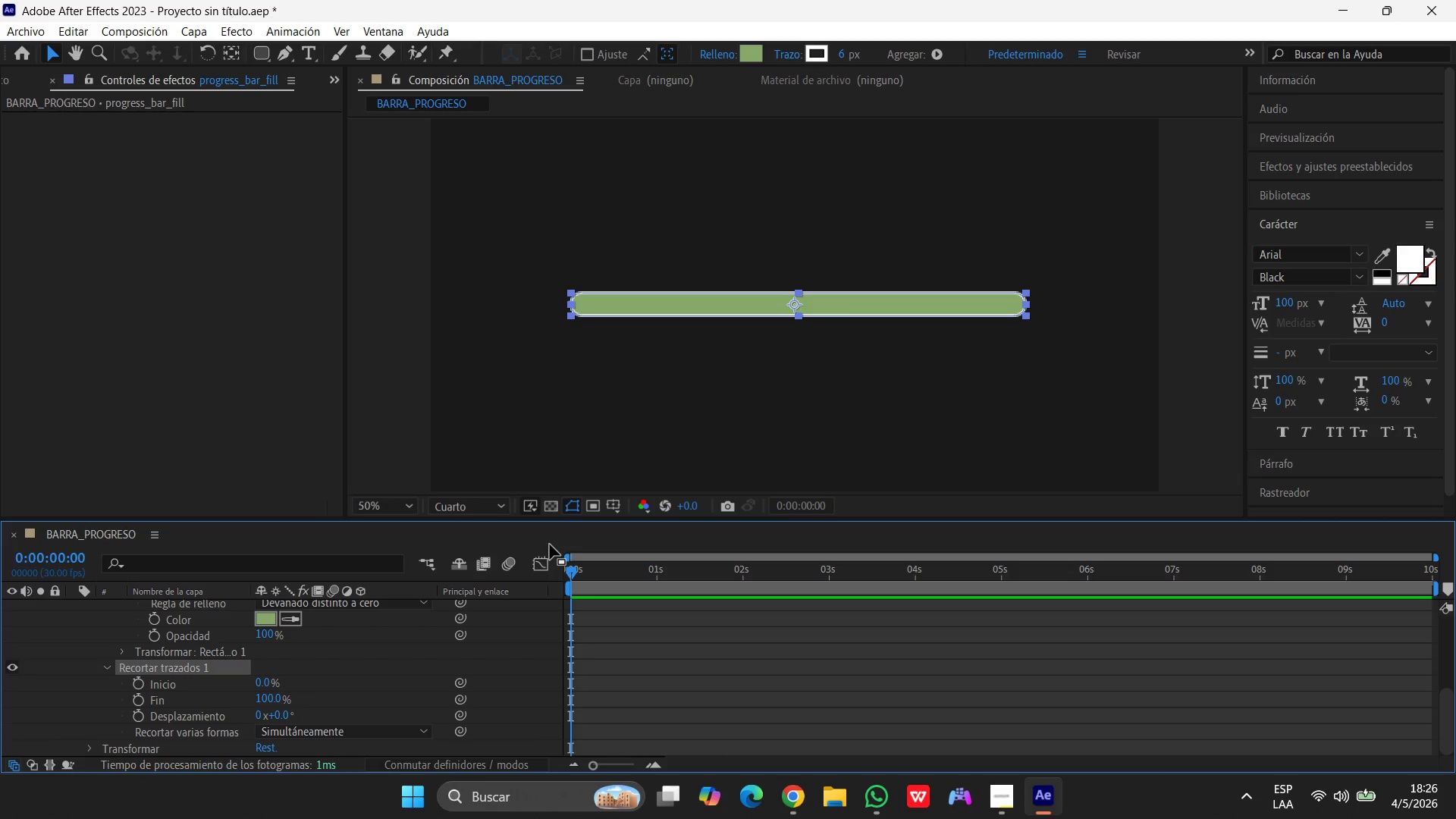 
left_click([138, 700])
 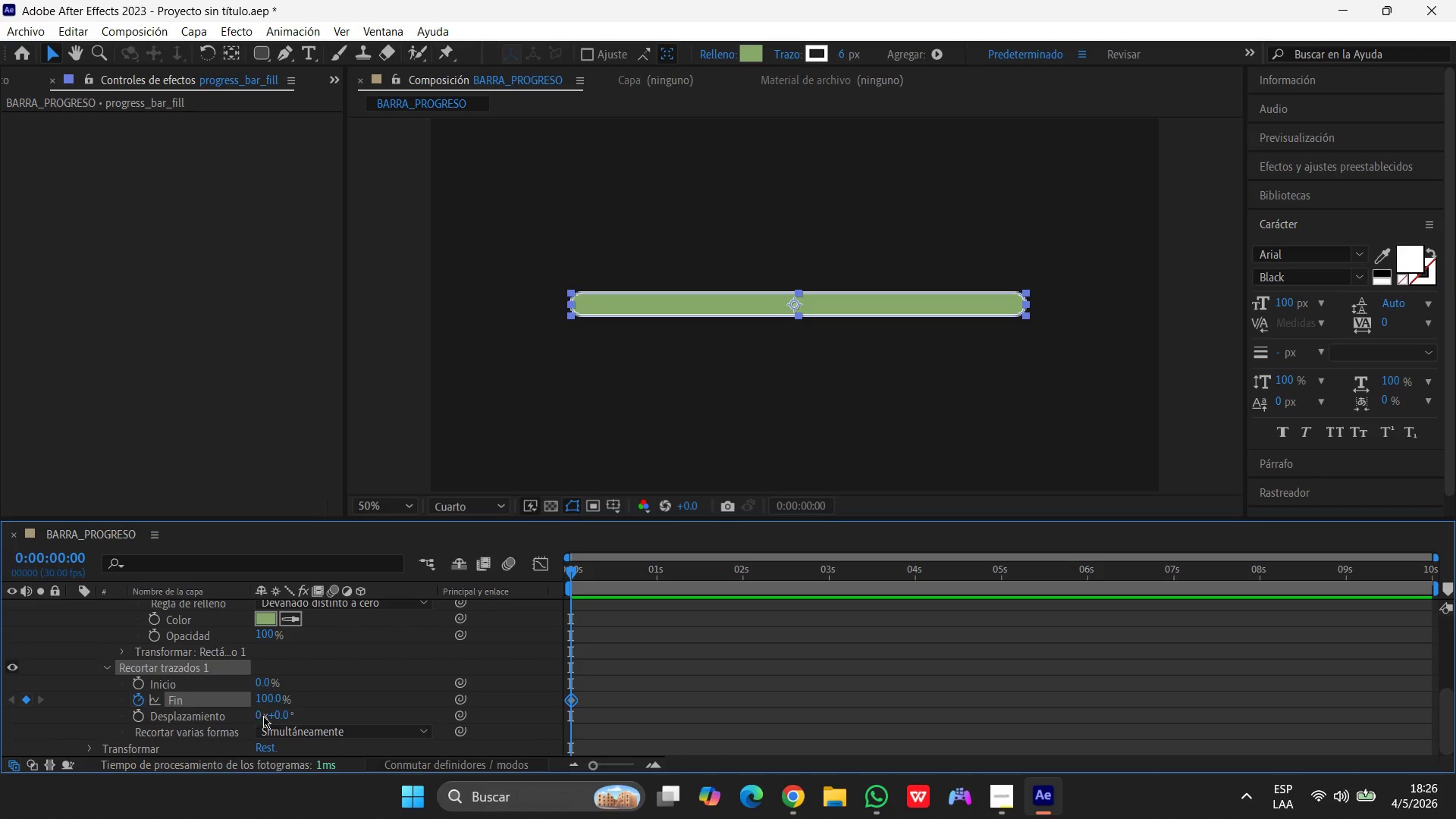 
left_click([257, 714])
 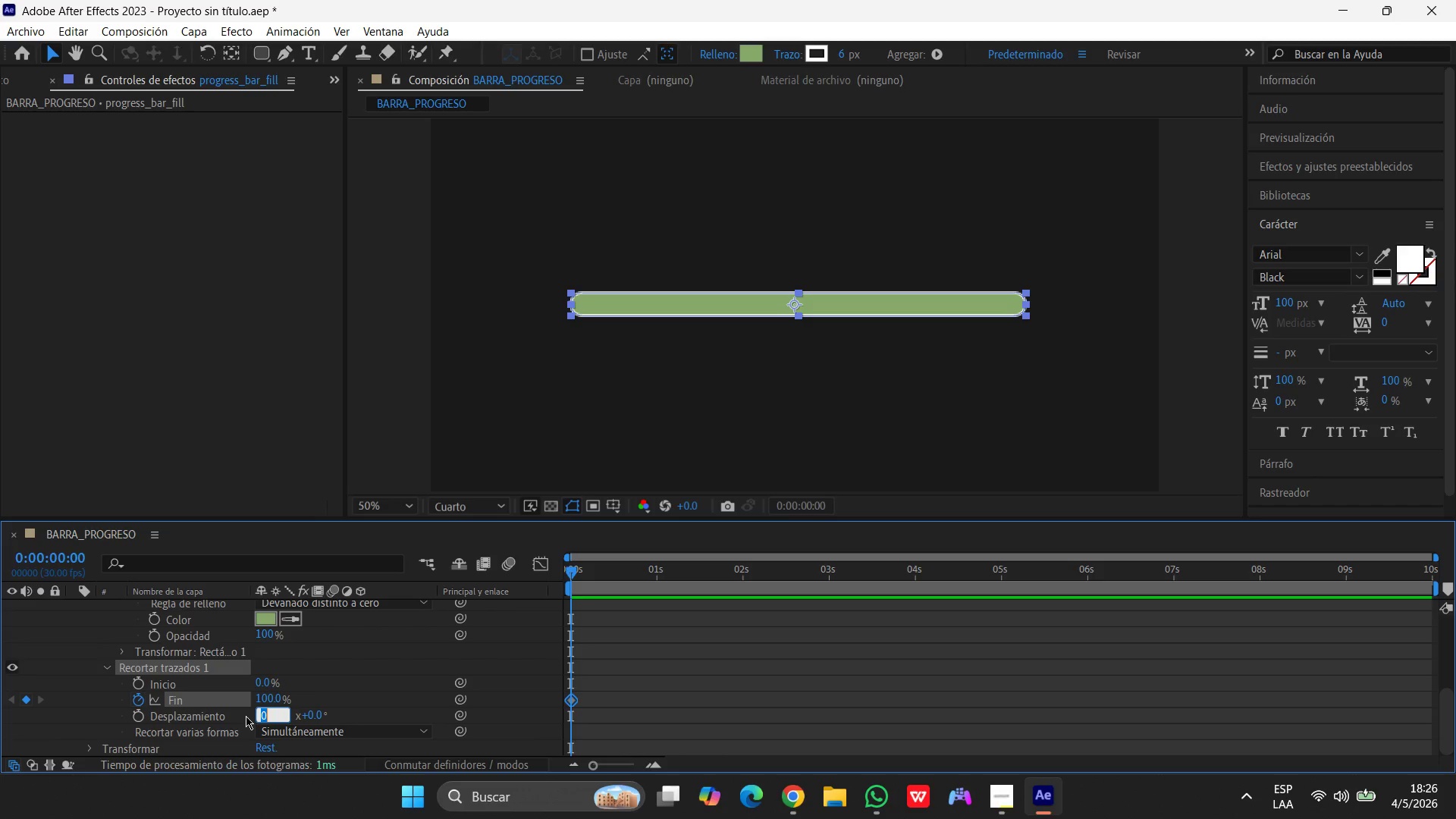 
key(Numpad0)
 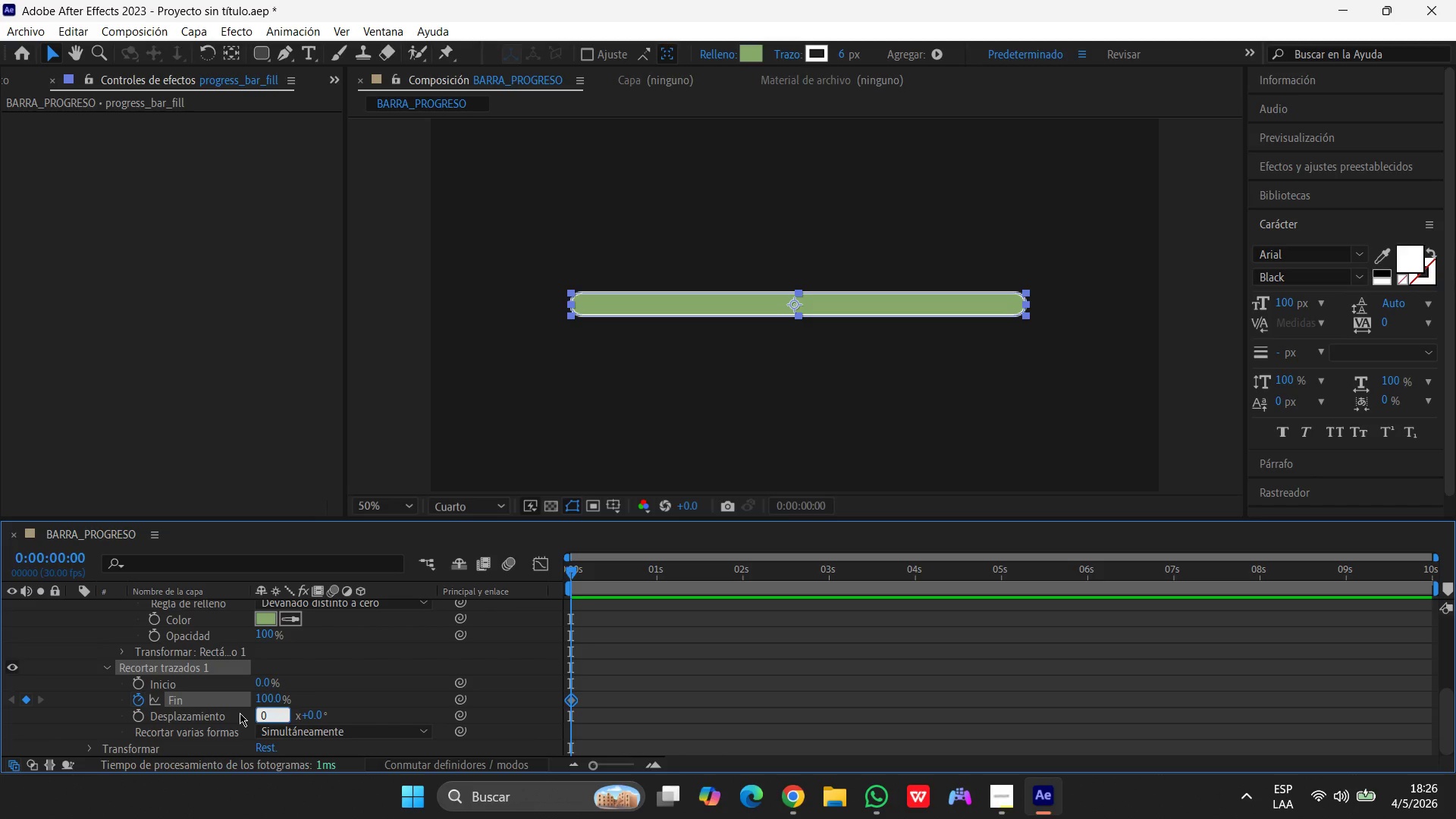 
key(Enter)
 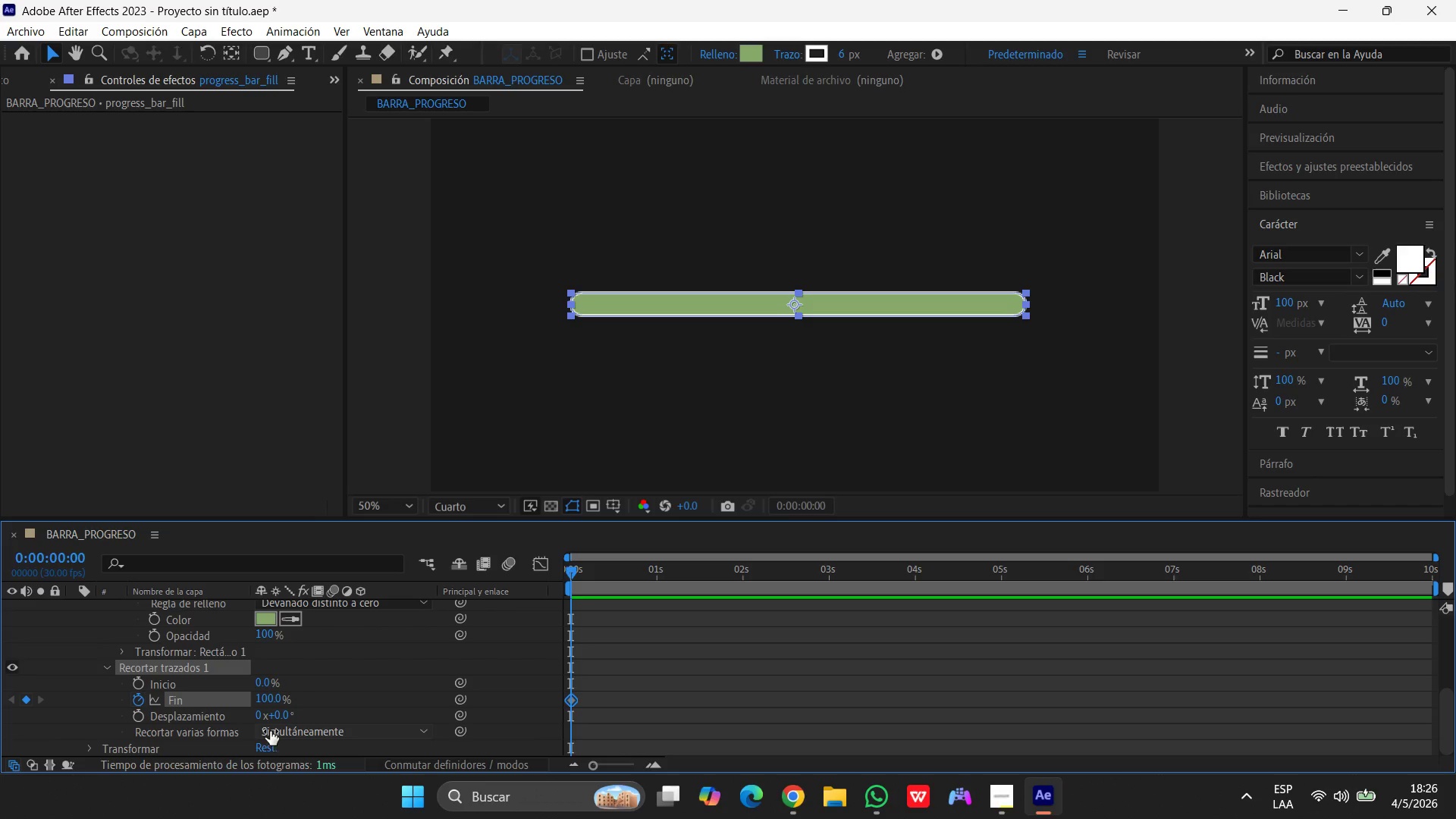 
hold_key(key=ControlLeft, duration=0.92)
 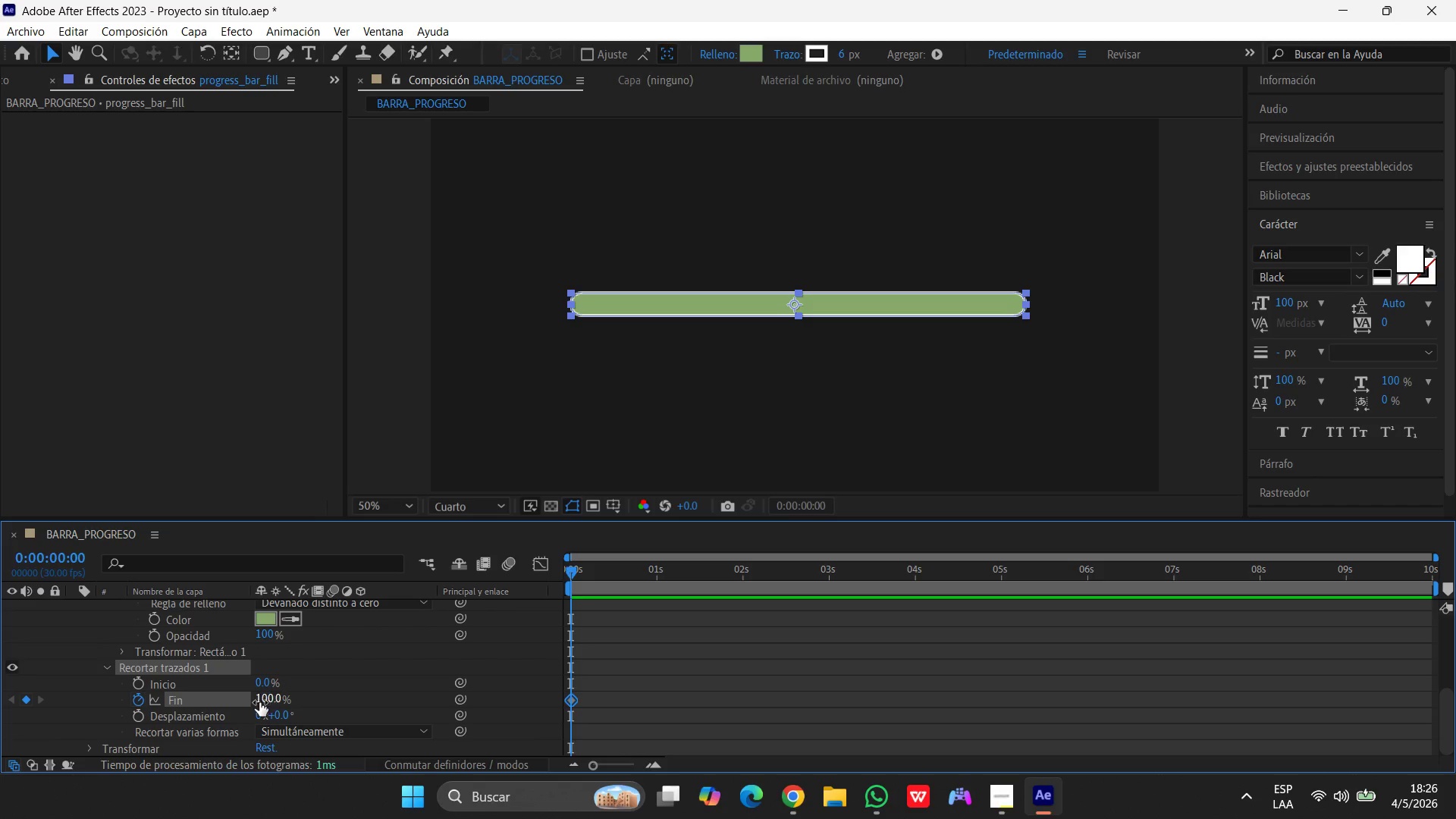 
left_click([259, 702])
 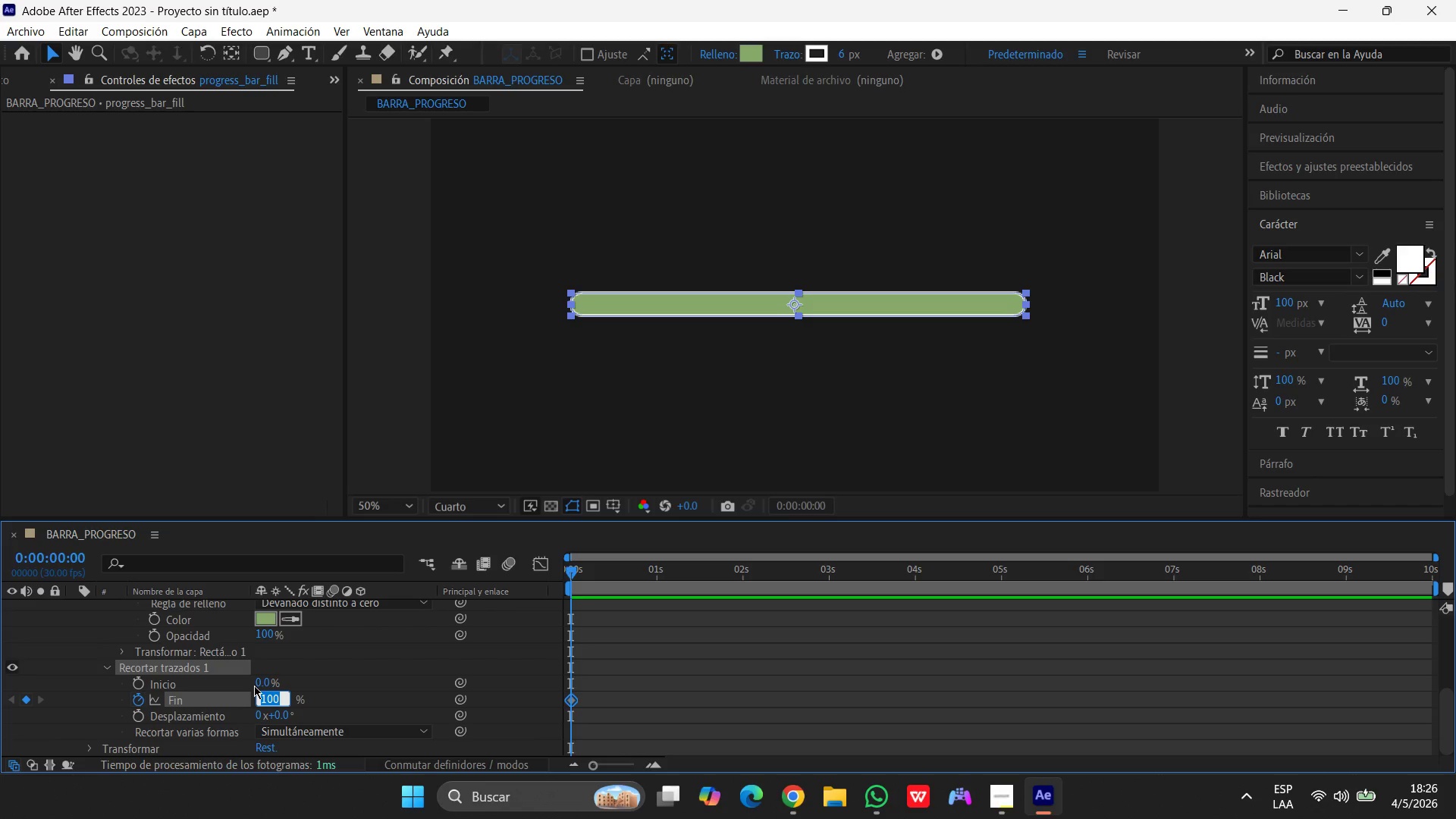 
key(Numpad0)
 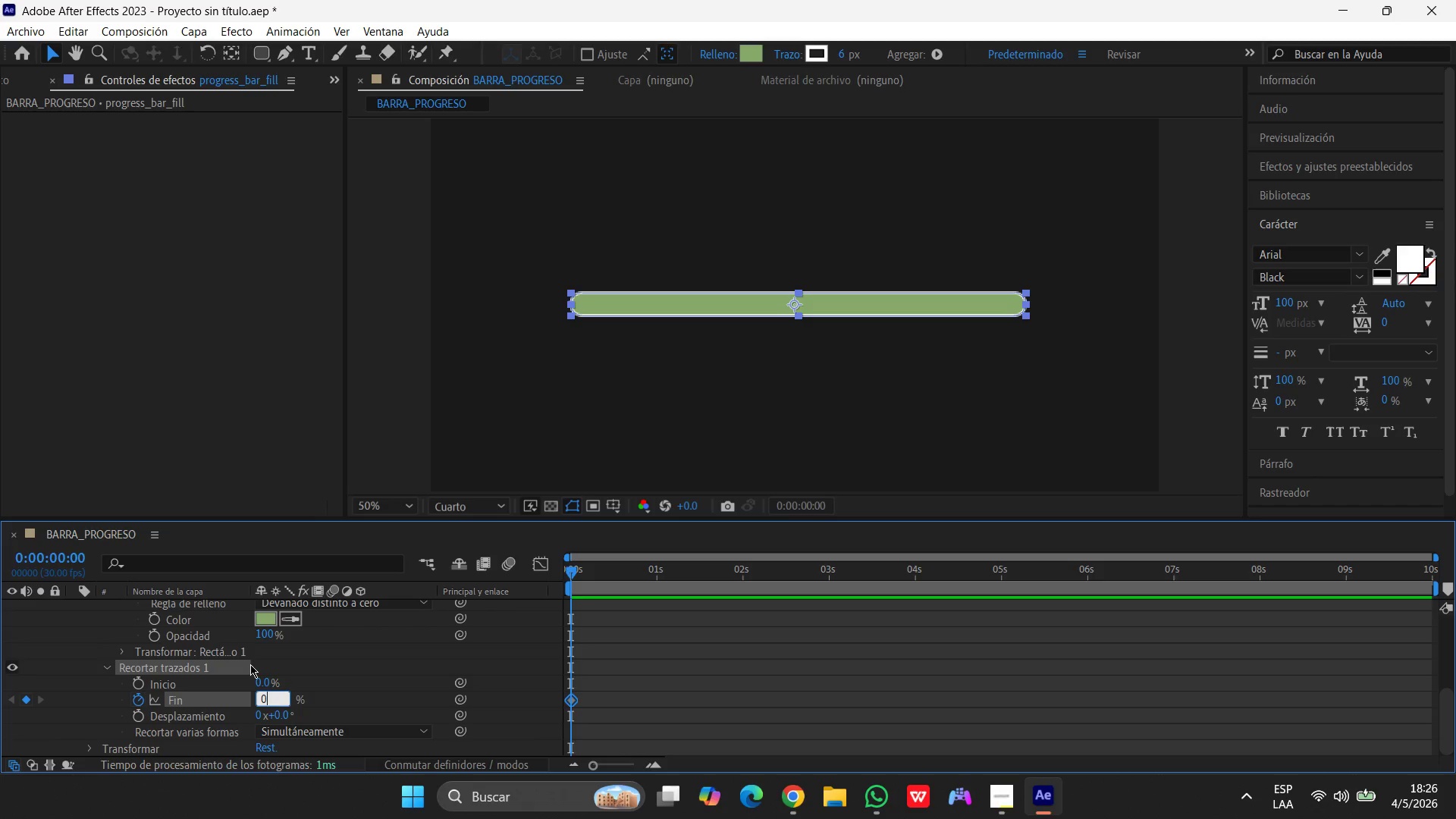 
key(Enter)
 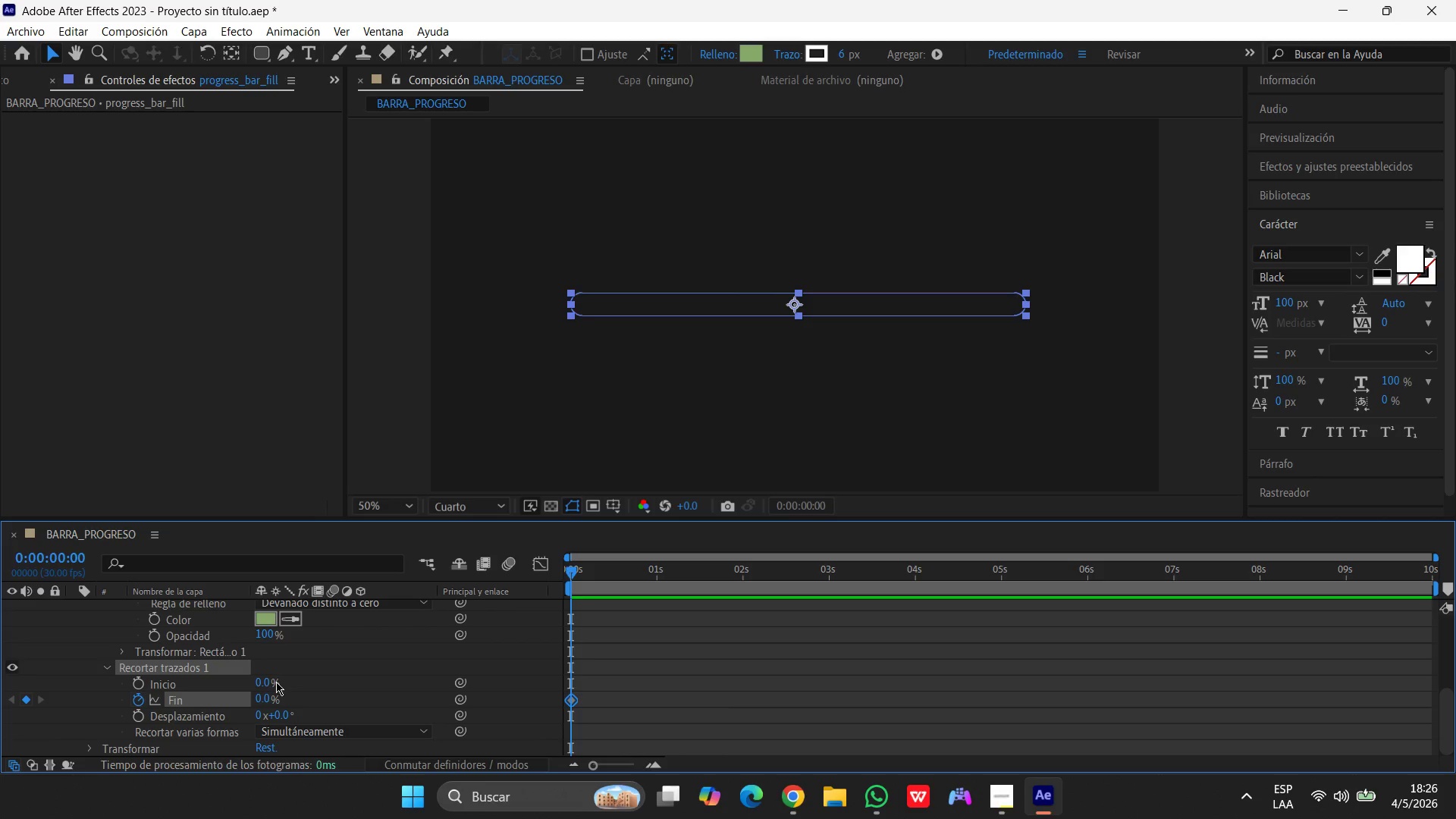 
wait(9.56)
 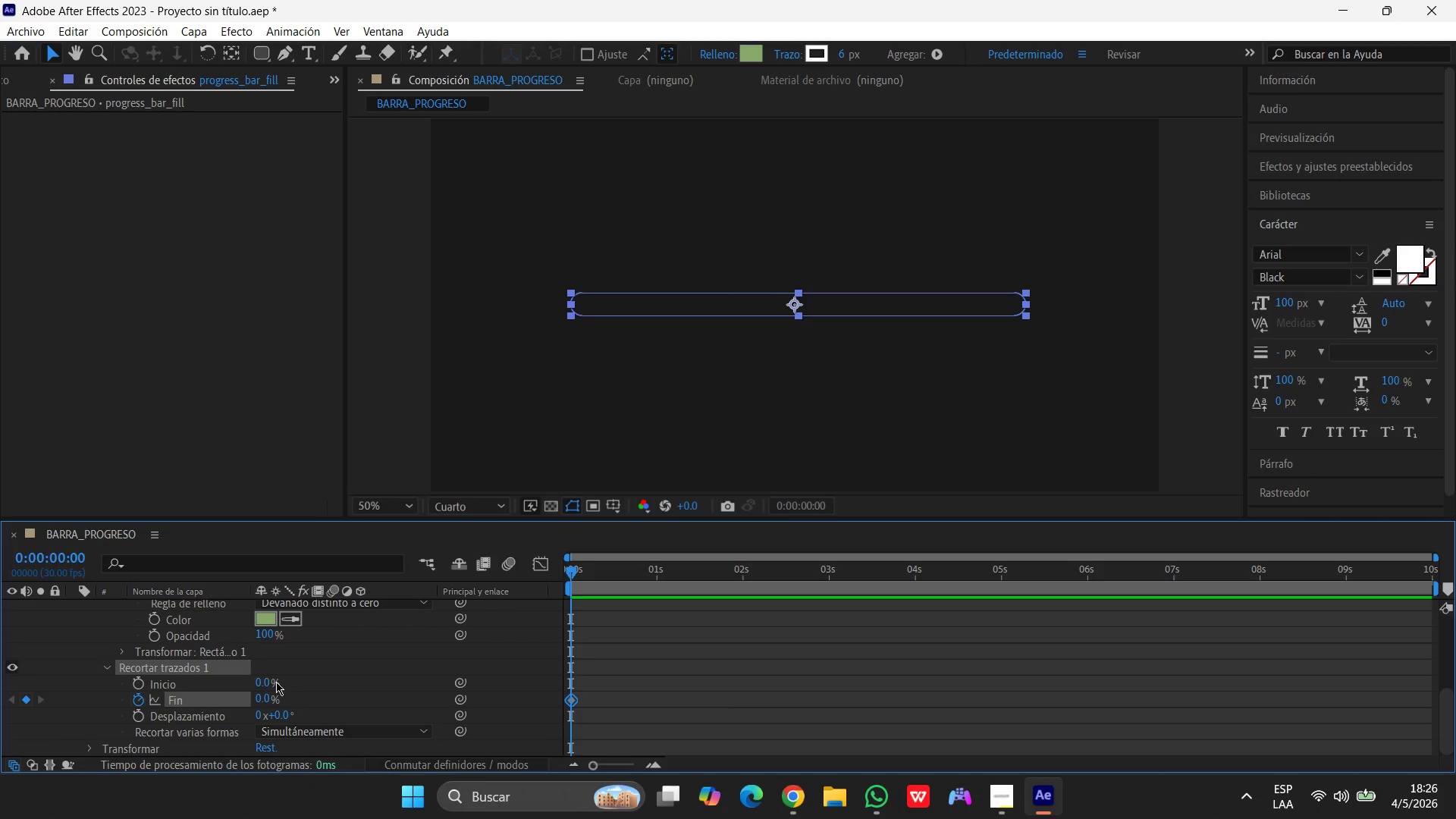 
key(8)
 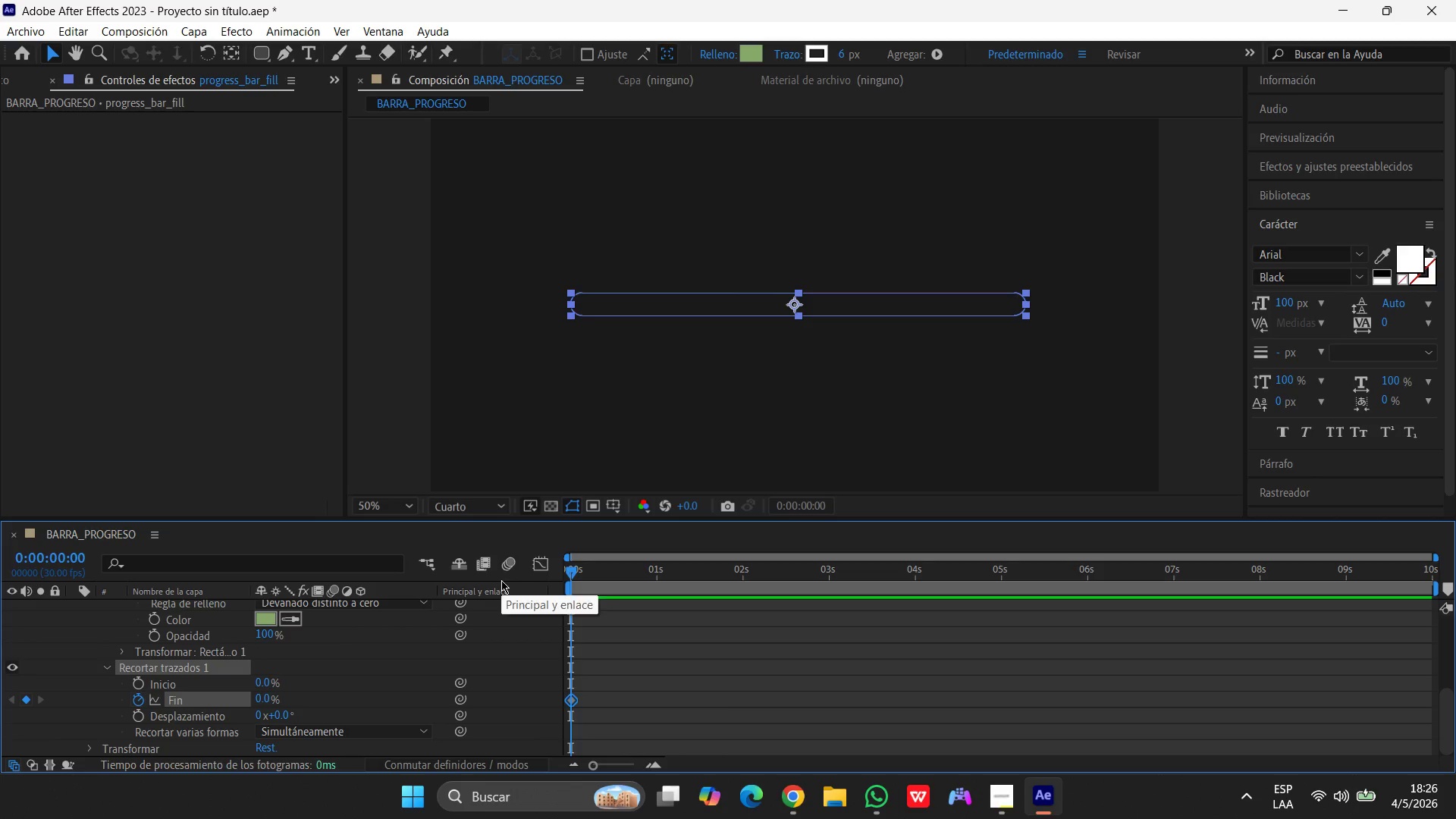 
key(Enter)
 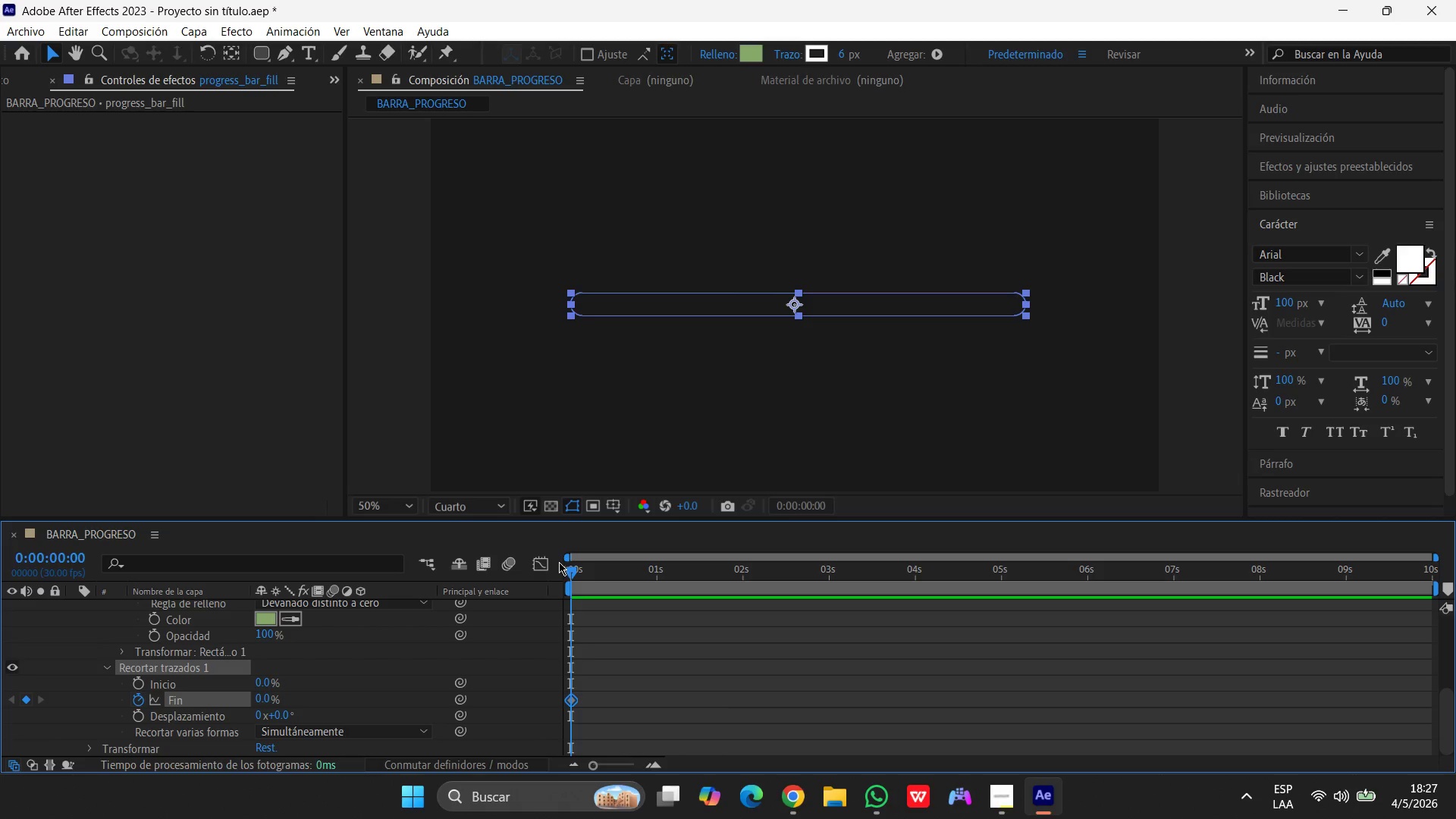 
left_click_drag(start_coordinate=[567, 577], to_coordinate=[1255, 585])
 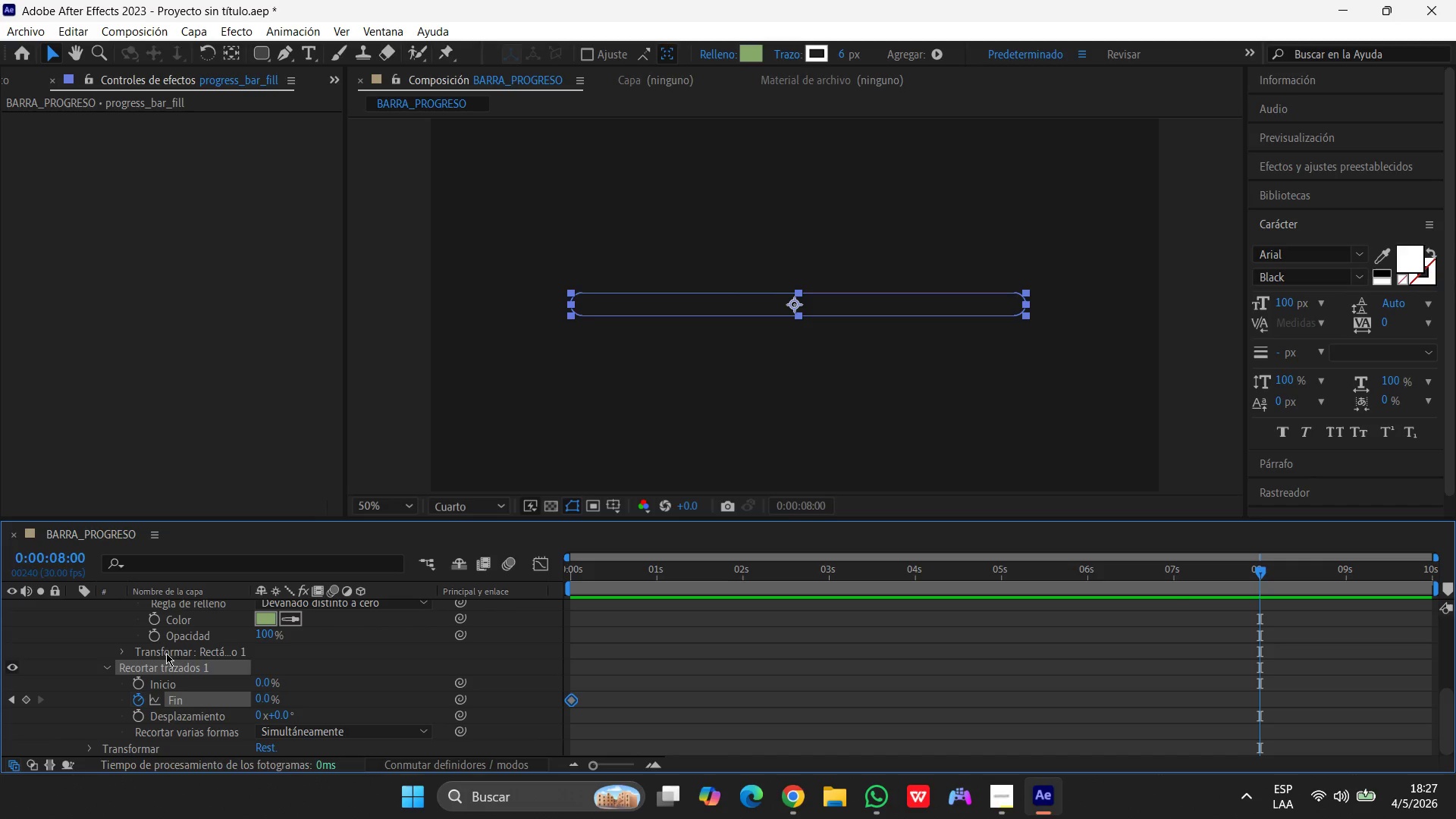 
wait(5.92)
 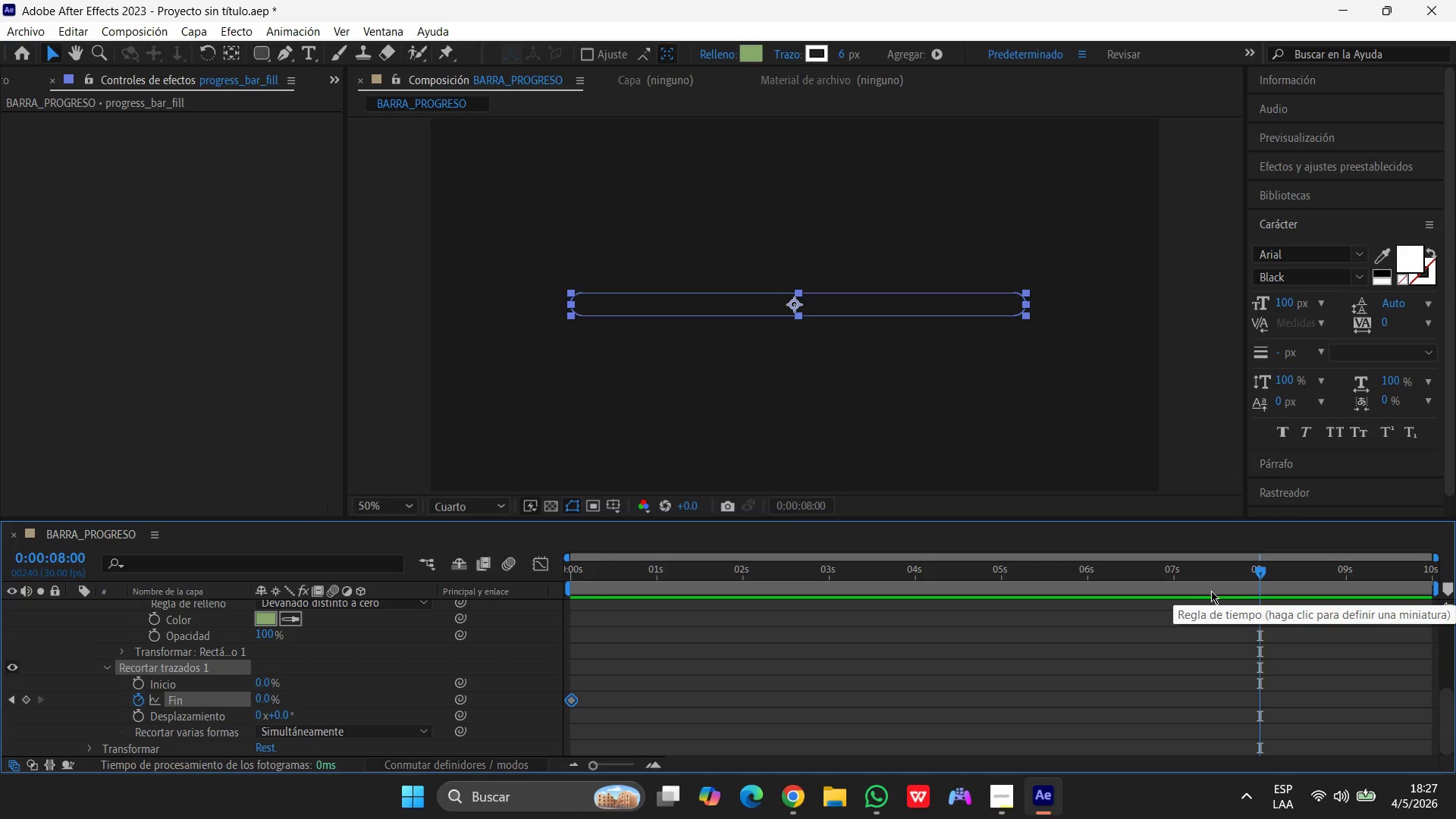 
left_click([263, 699])
 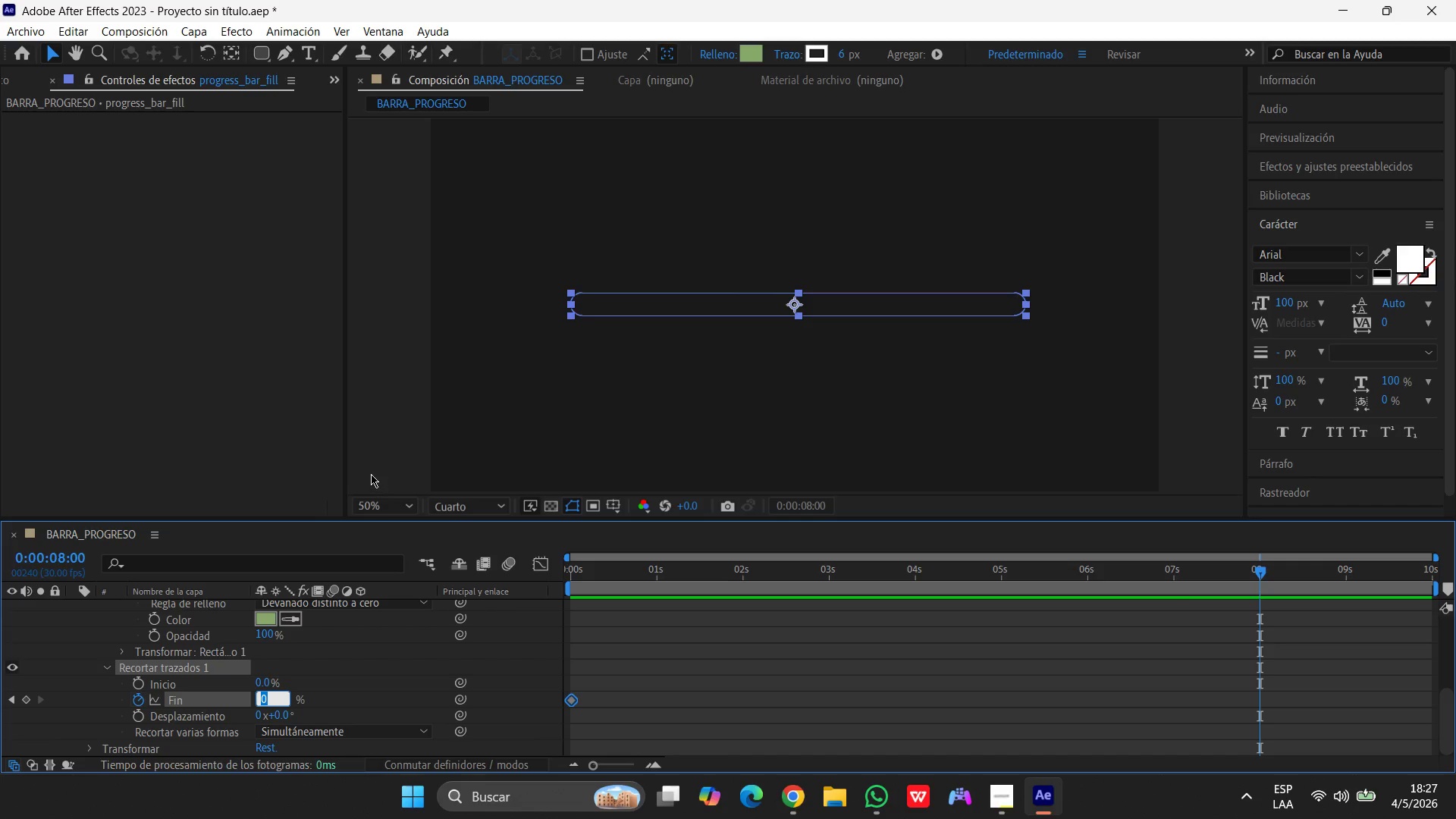 
key(Numpad0)
 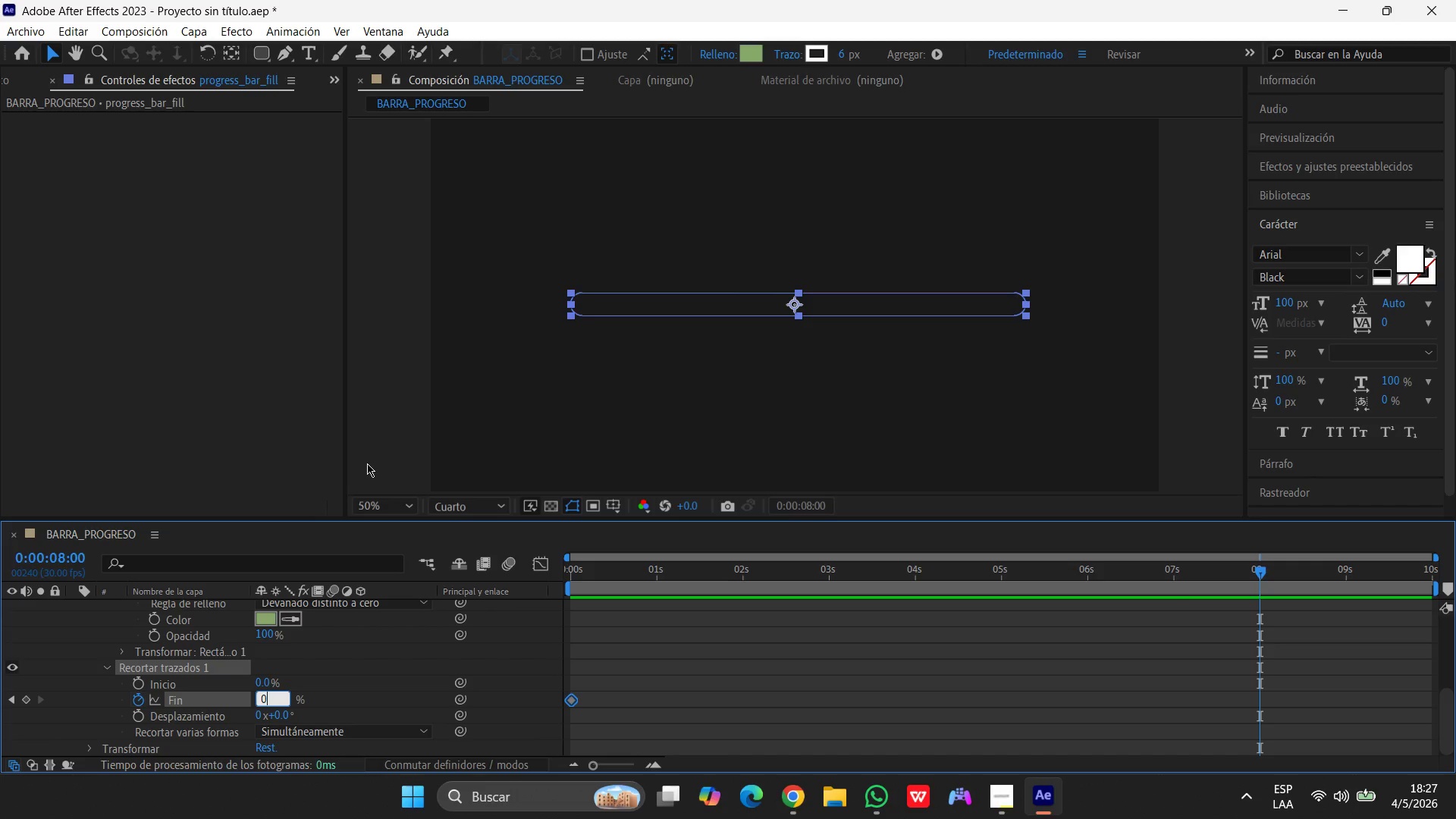 
key(Enter)
 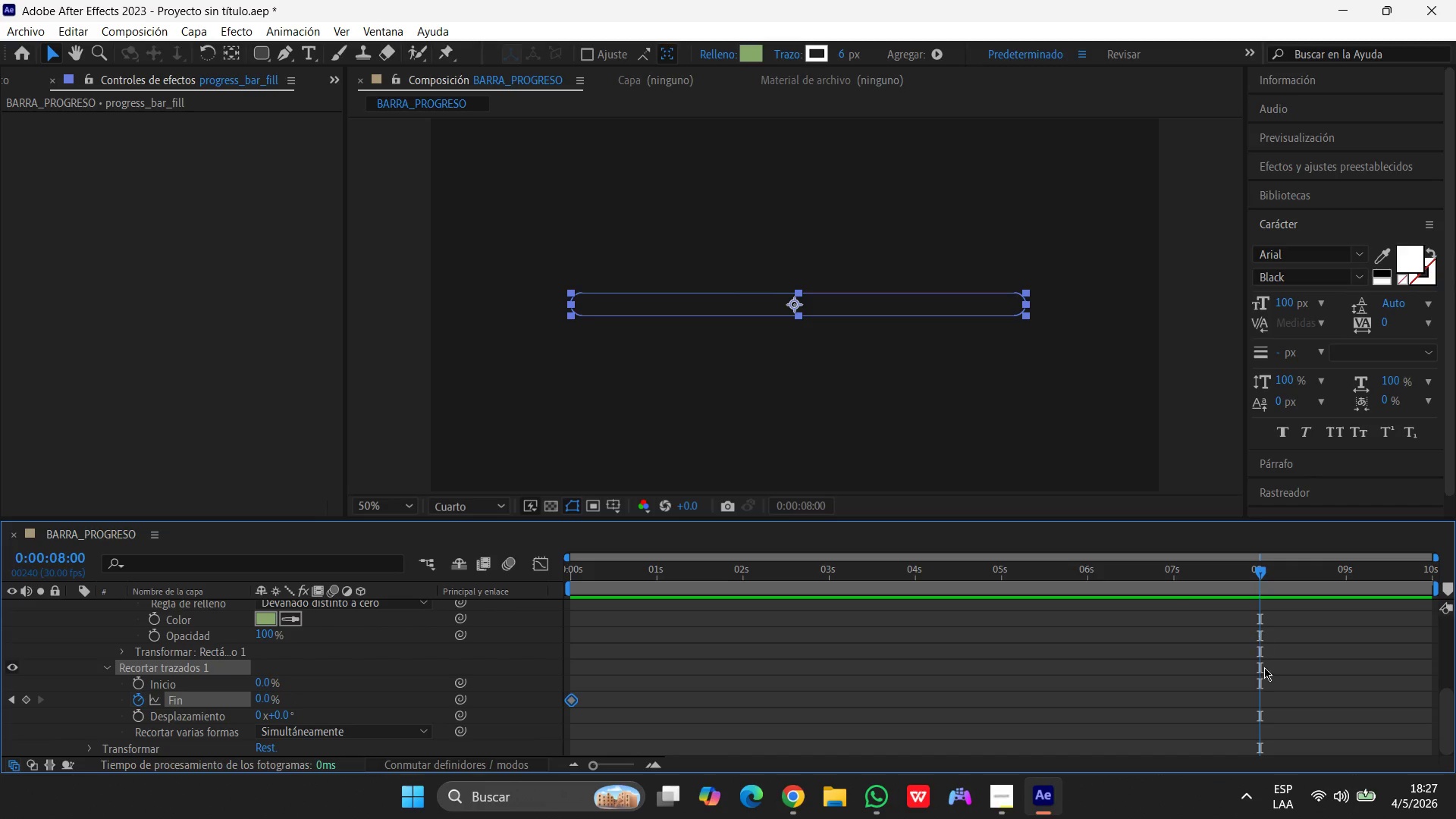 
scroll: coordinate [1312, 692], scroll_direction: down, amount: 1.0
 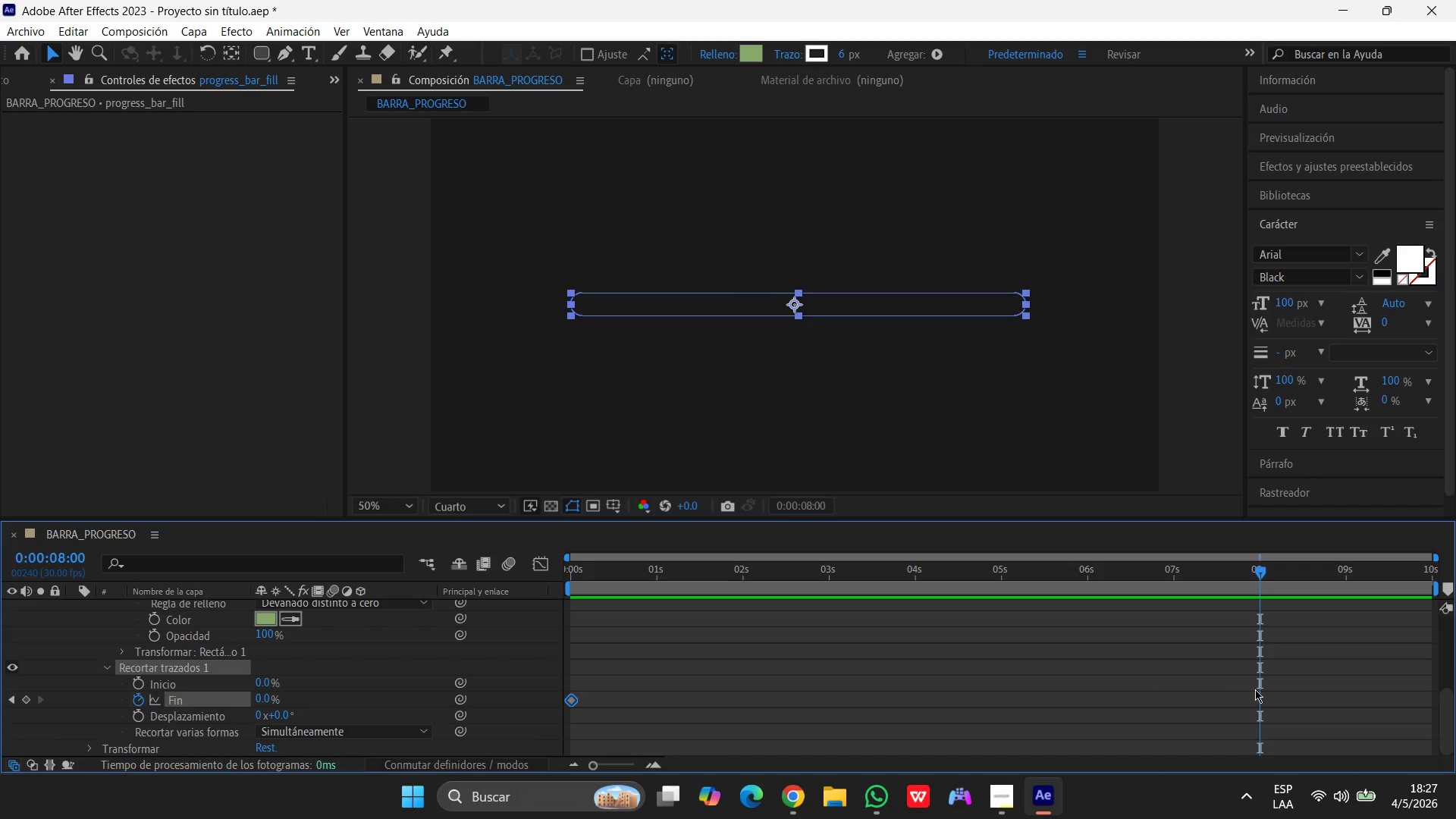 
left_click([1260, 699])
 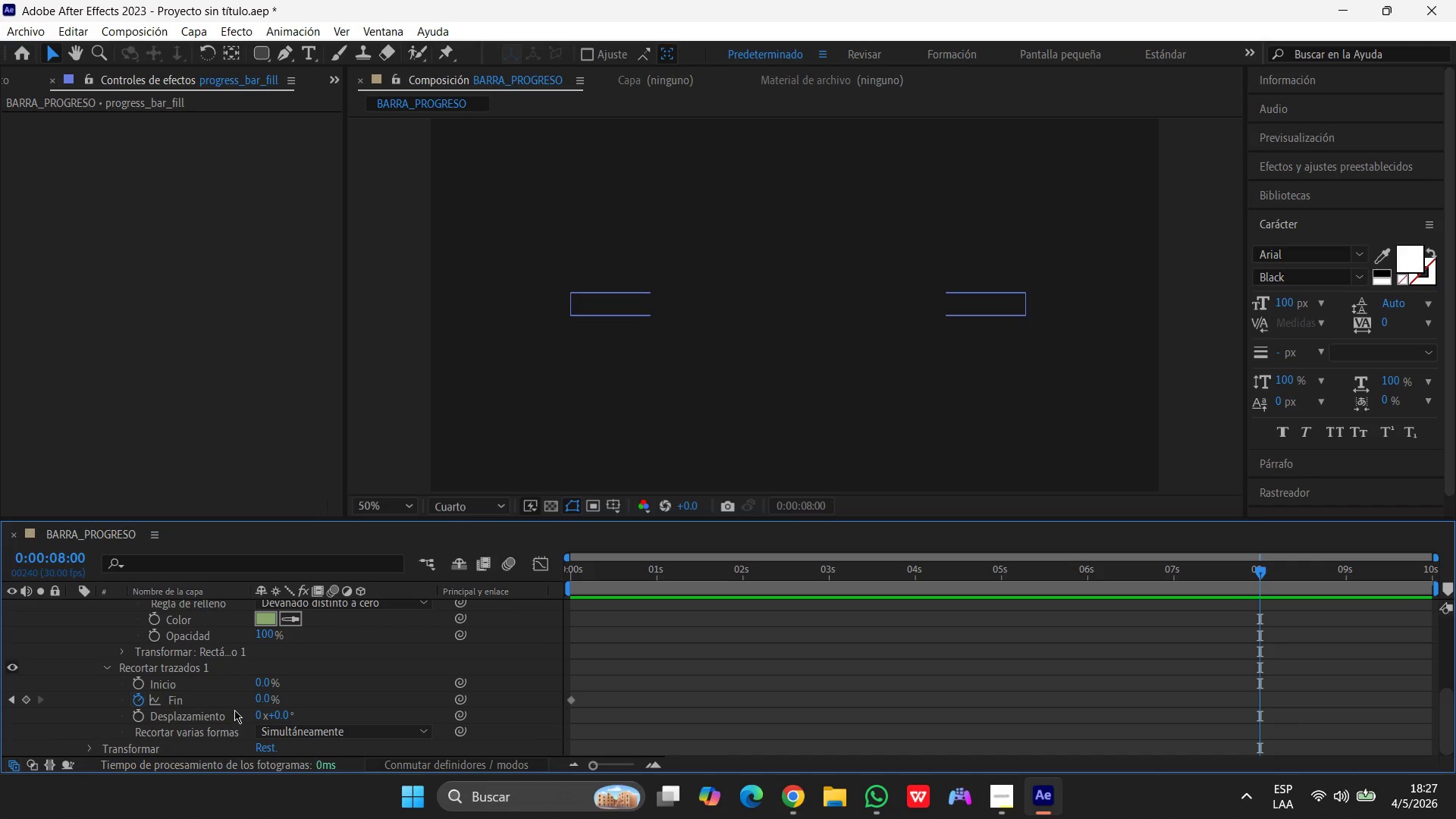 
left_click([267, 696])
 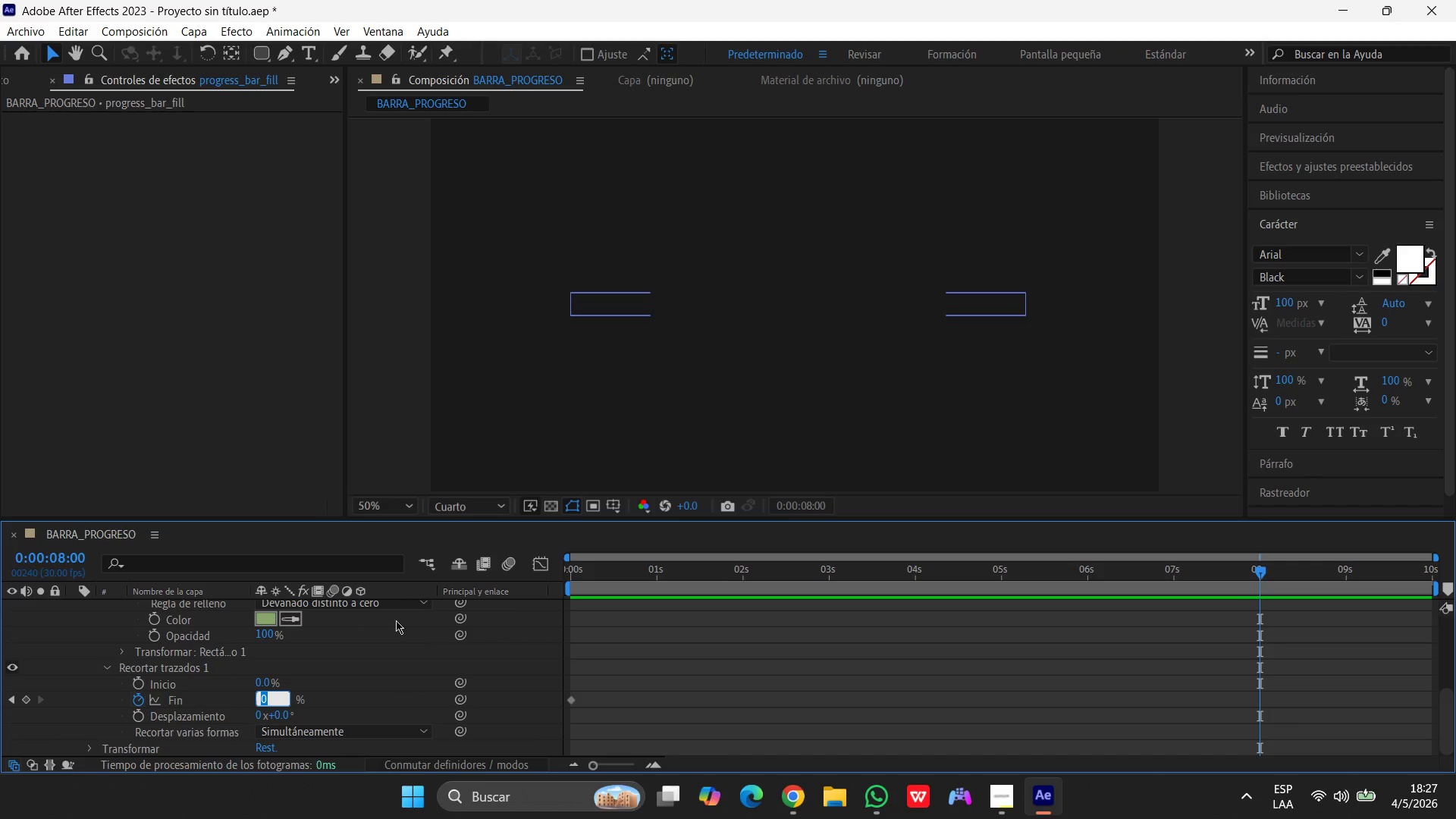 
key(Numpad0)
 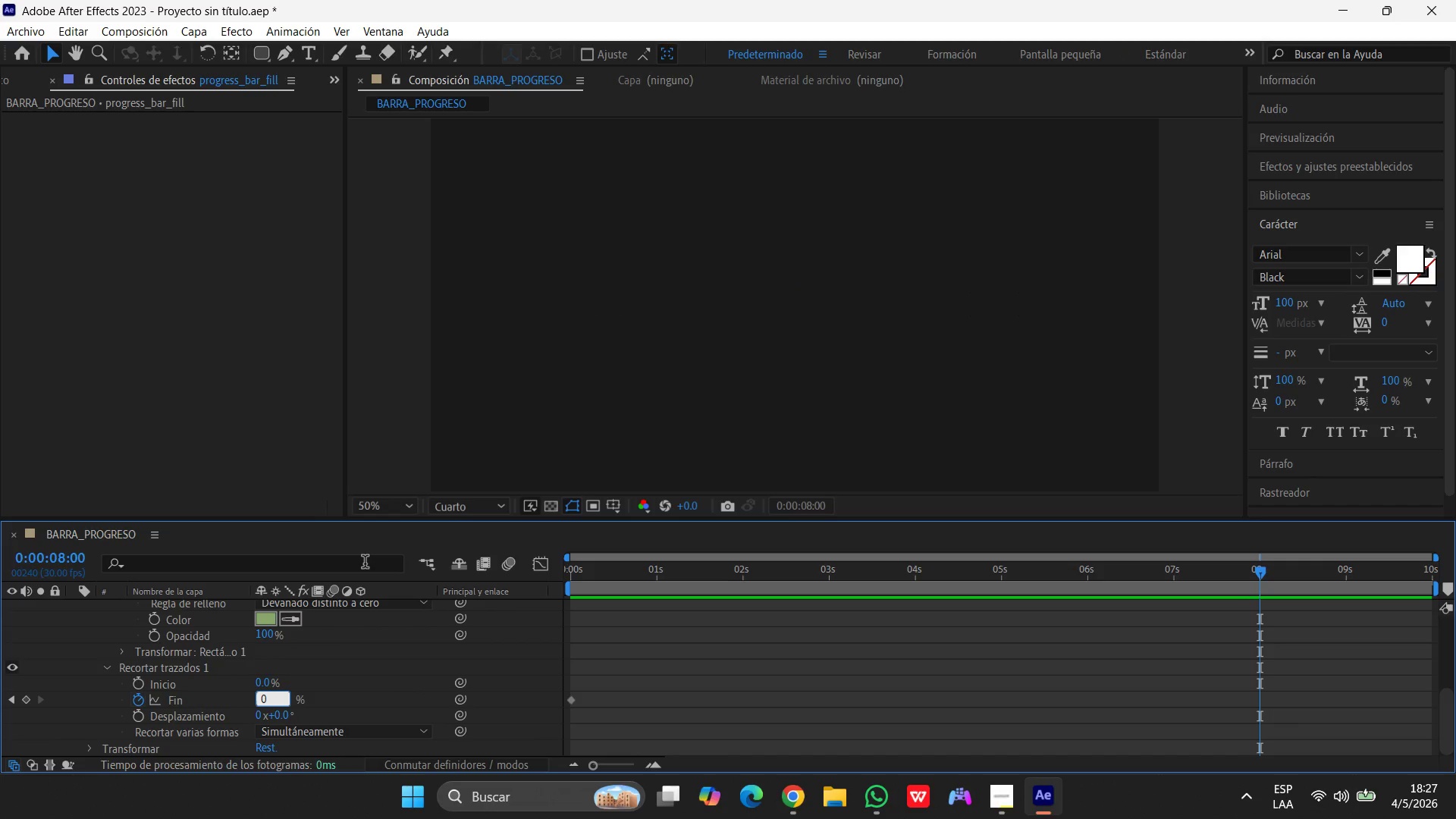 
key(Enter)
 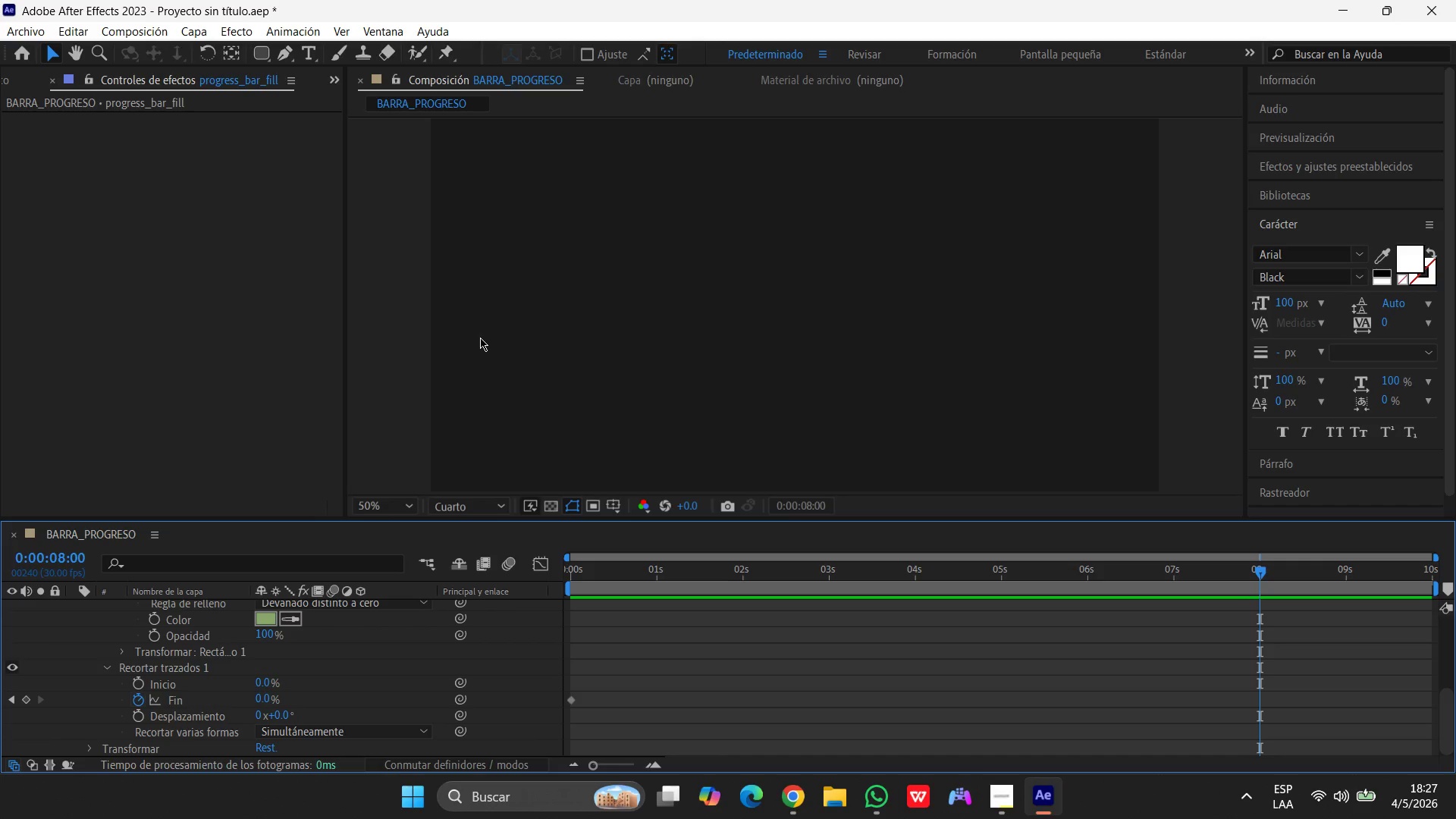 
wait(16.77)
 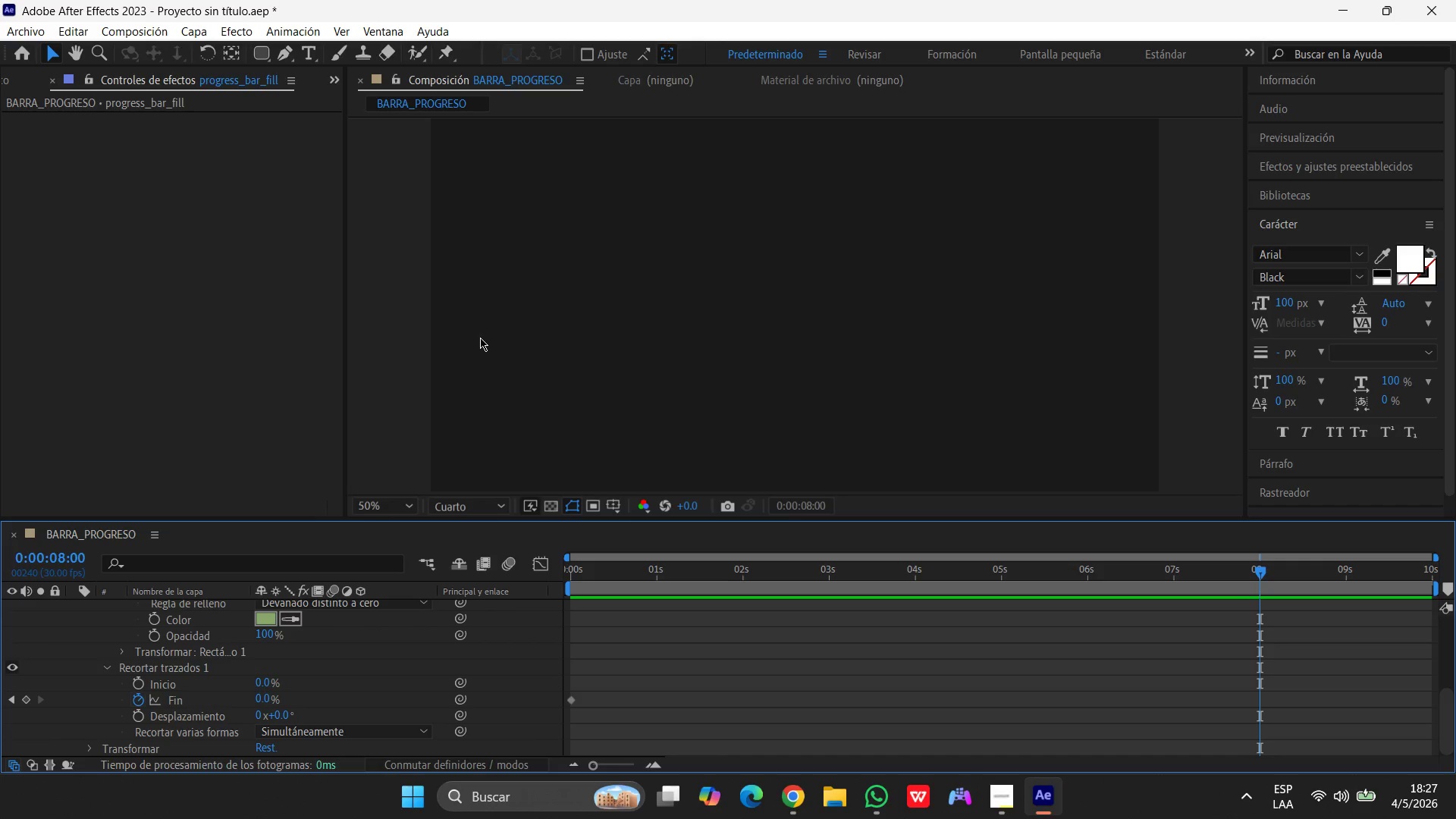 
left_click([262, 699])
 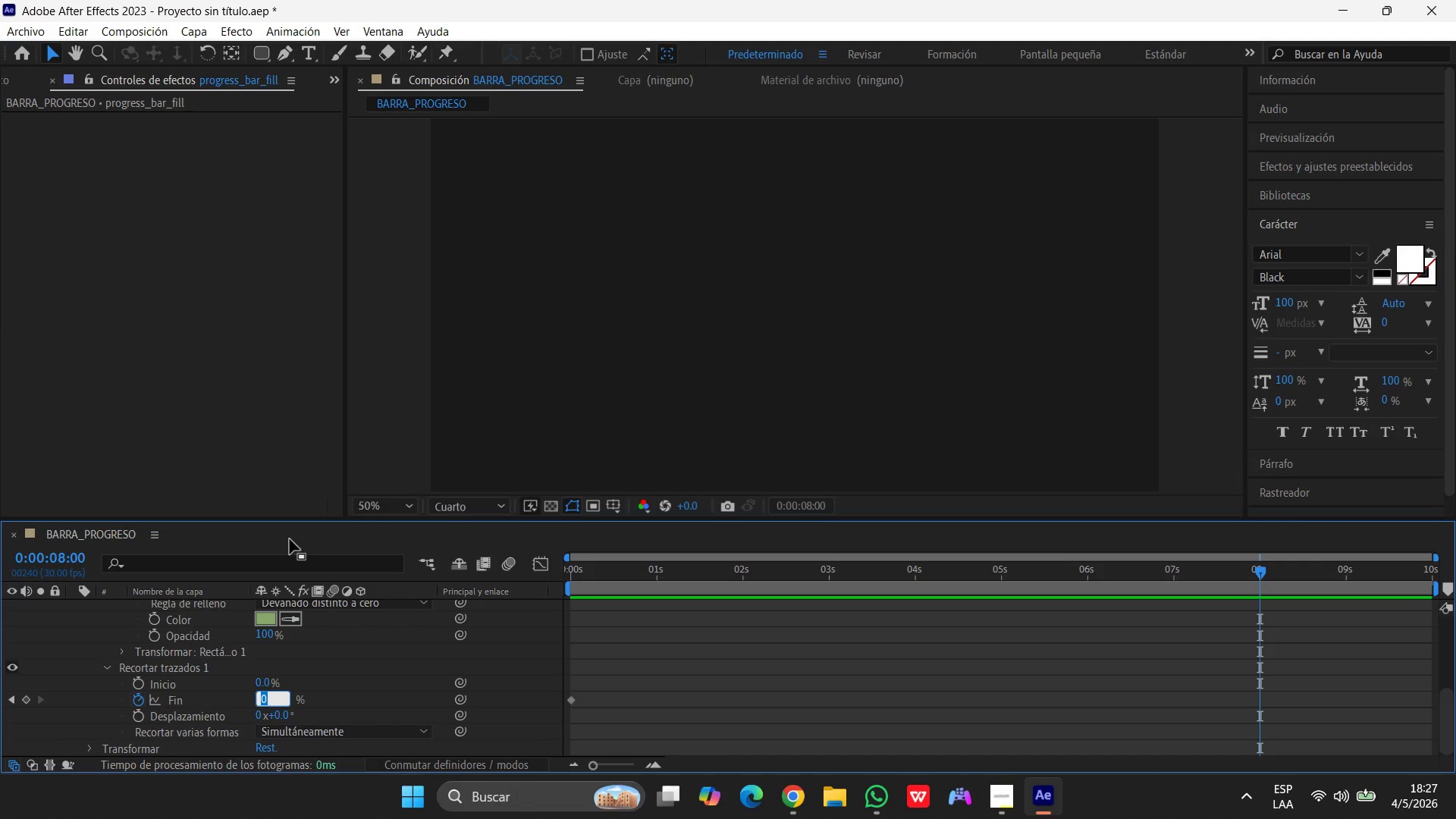 
key(Numpad8)
 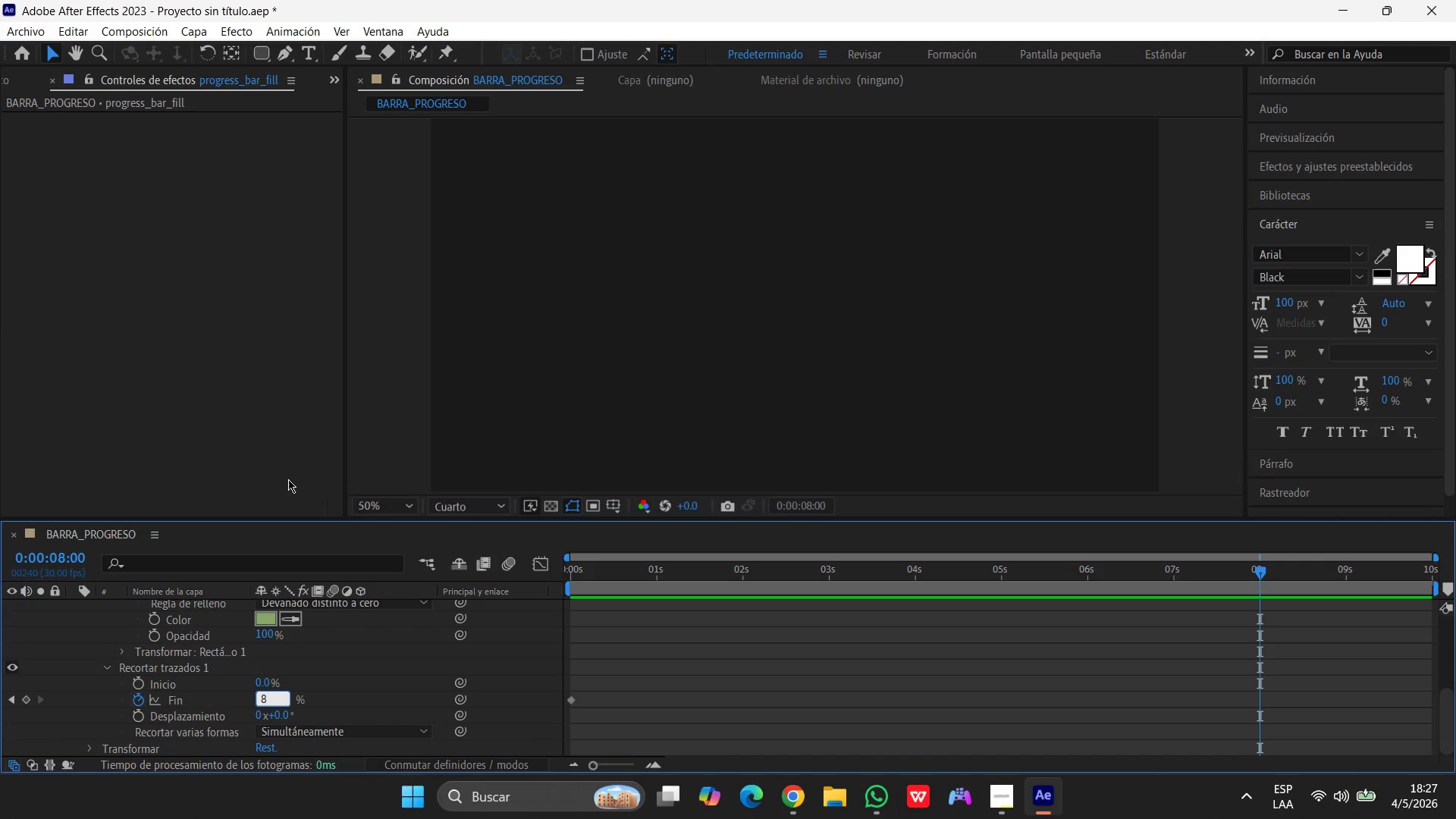 
key(Enter)
 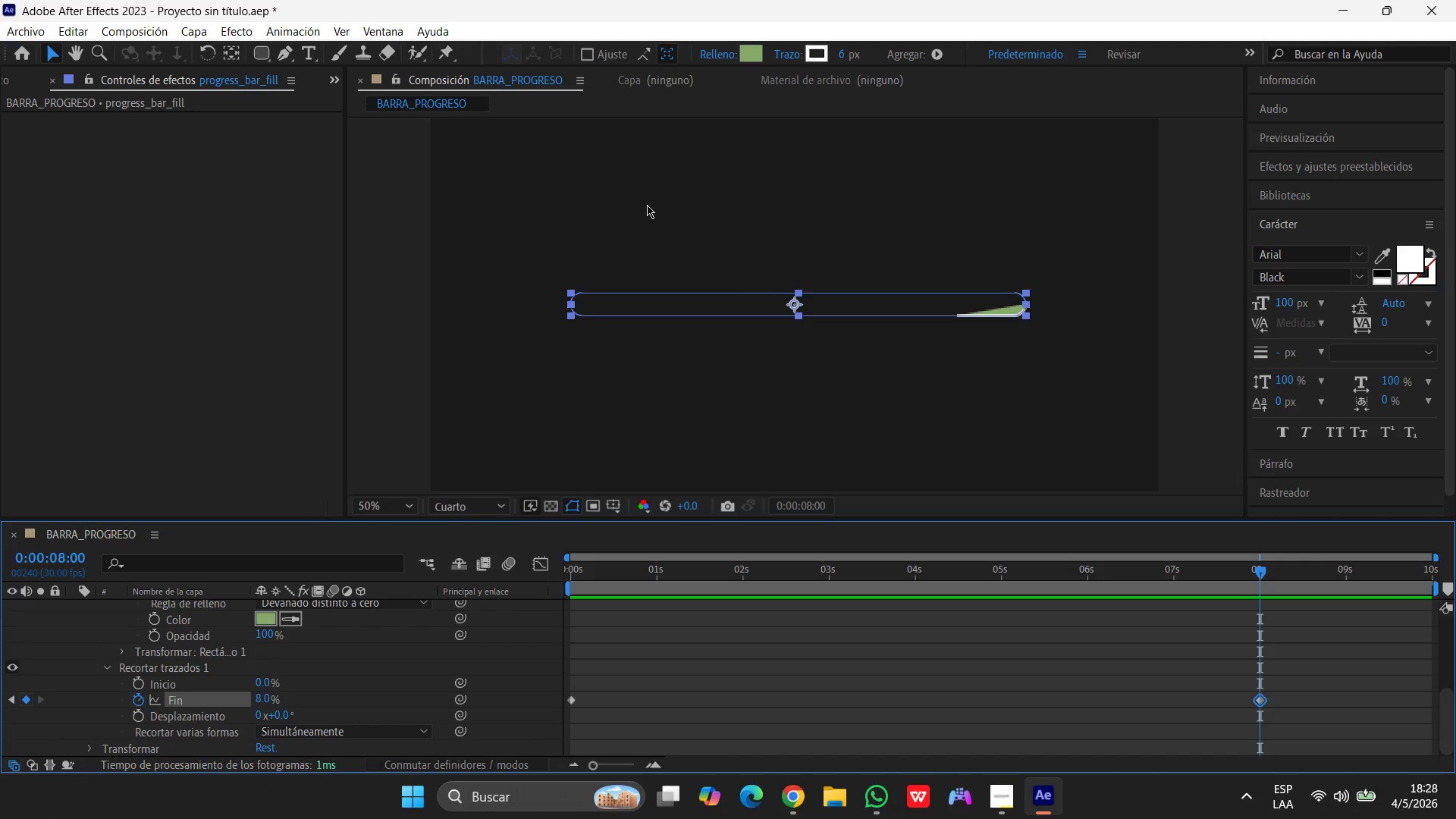 
wait(24.23)
 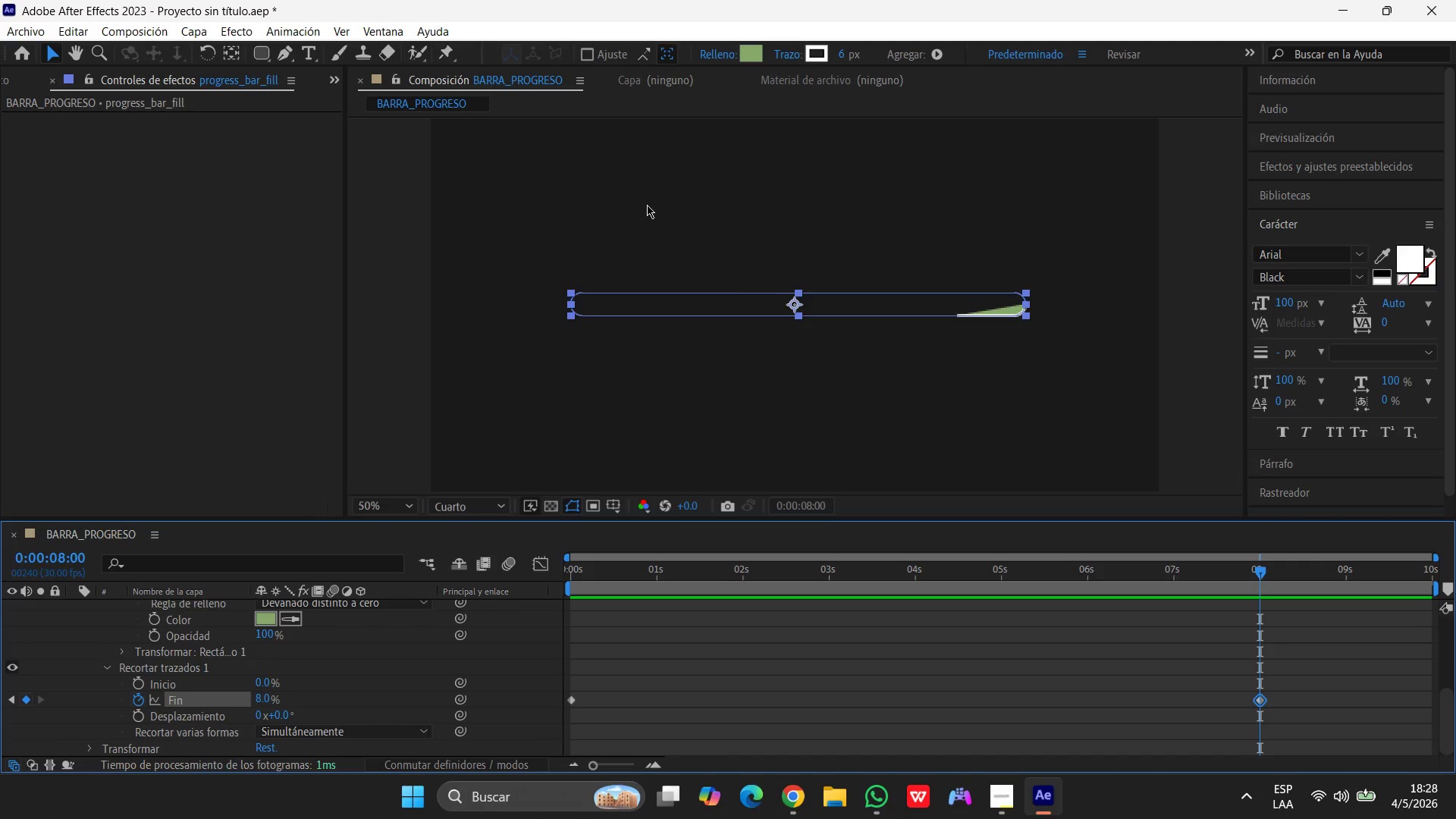 
left_click_drag(start_coordinate=[1258, 571], to_coordinate=[0, 664])
 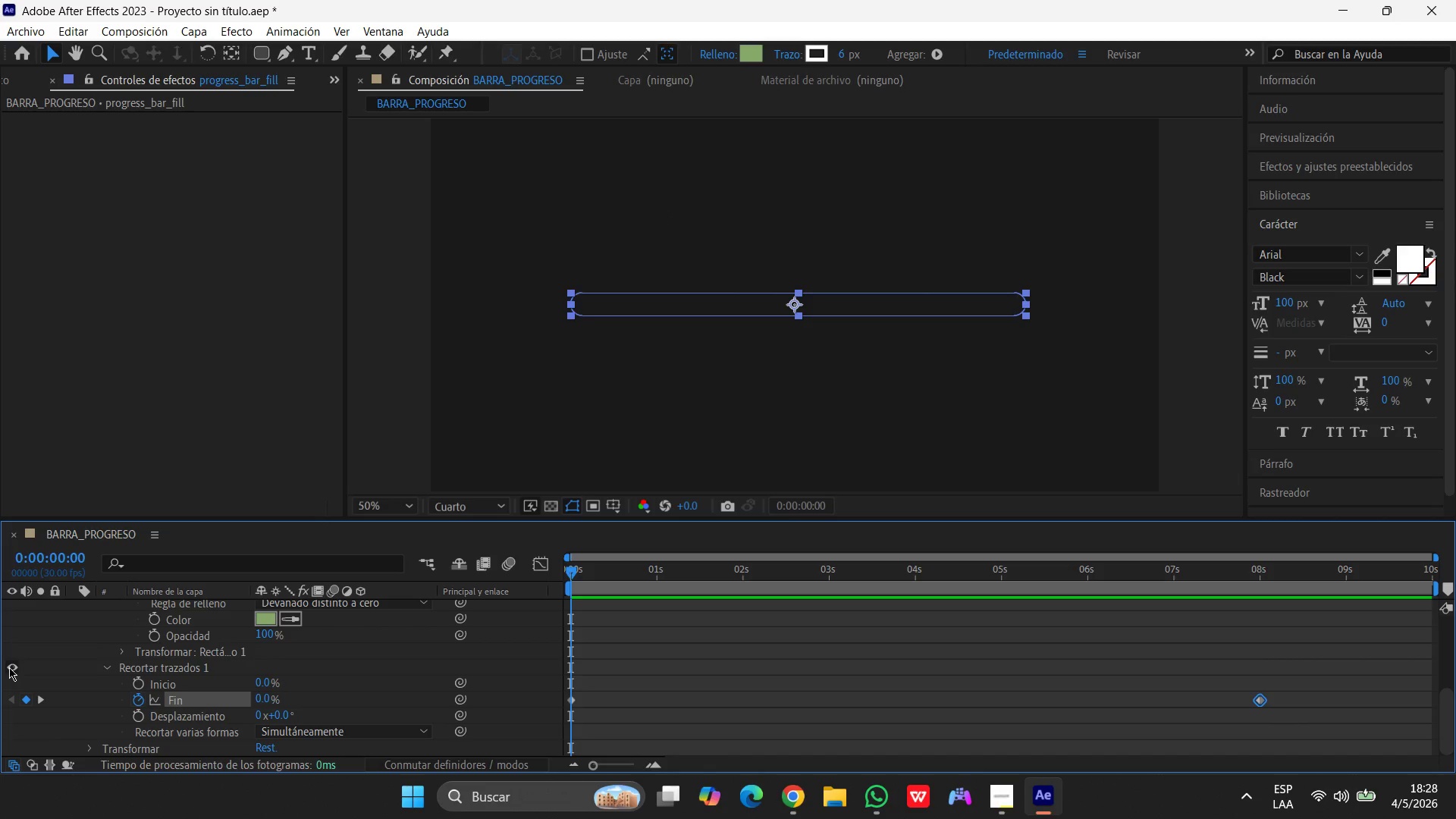 
key(Space)
 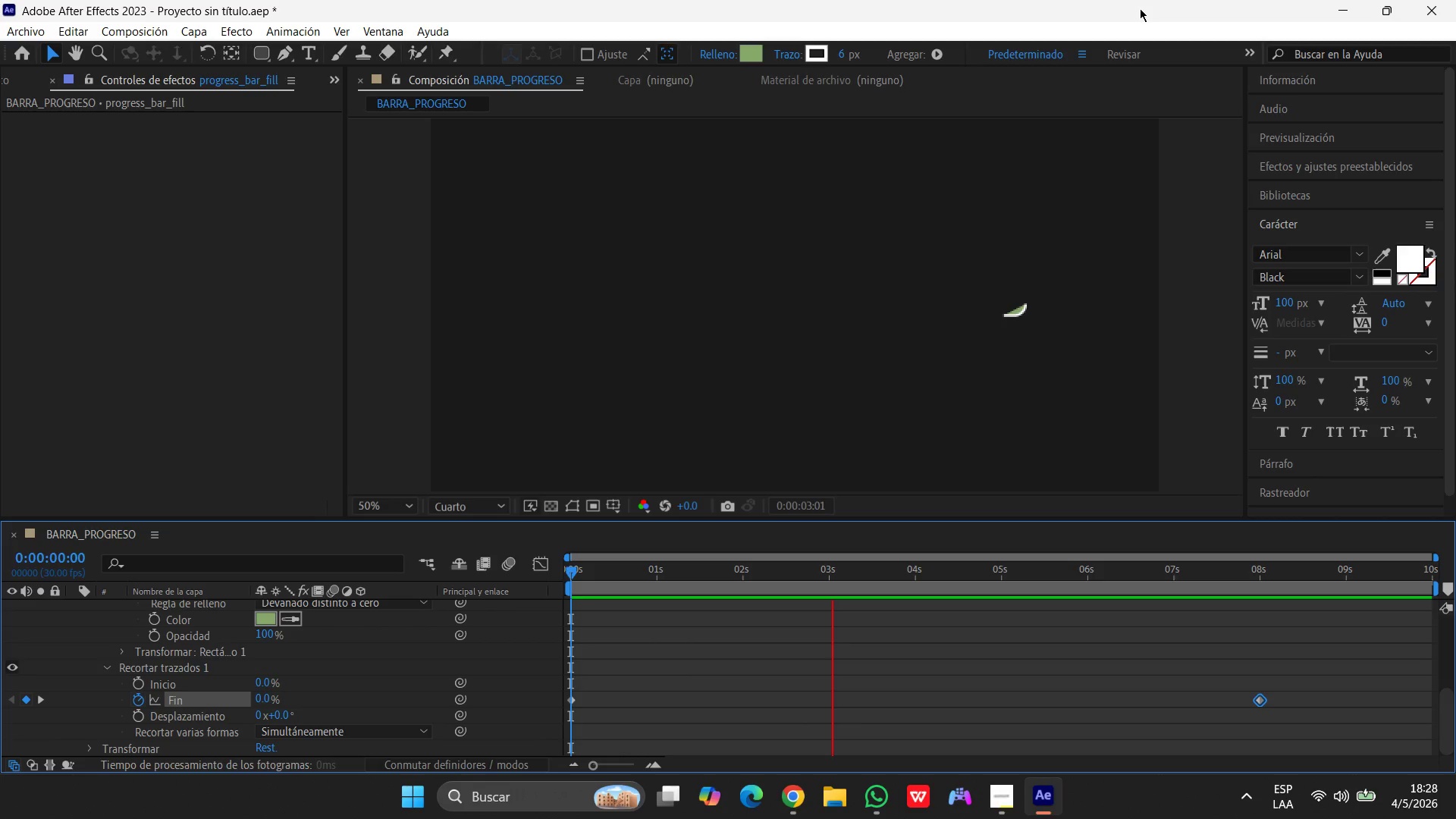 
wait(18.42)
 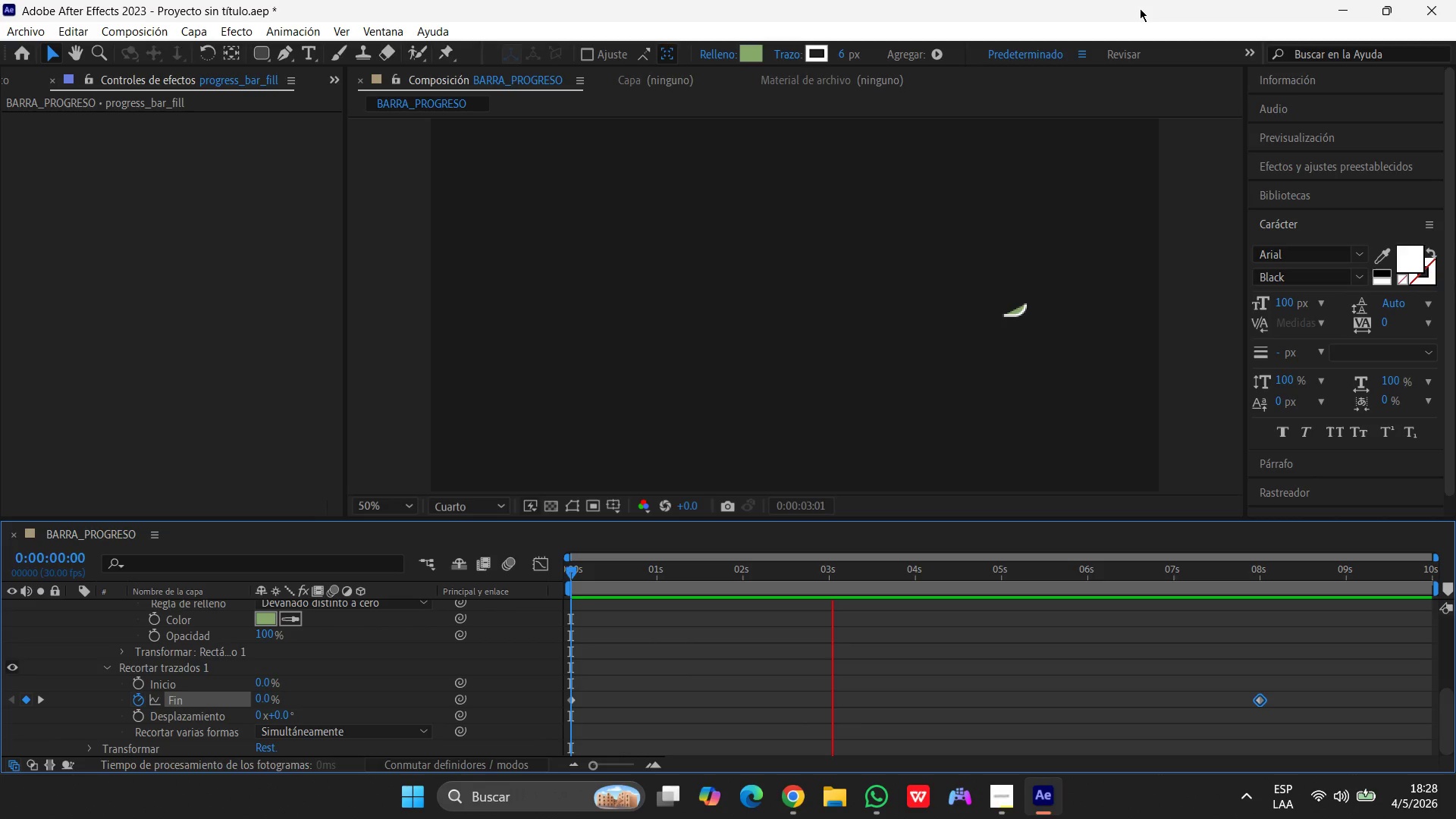 
key(Space)
 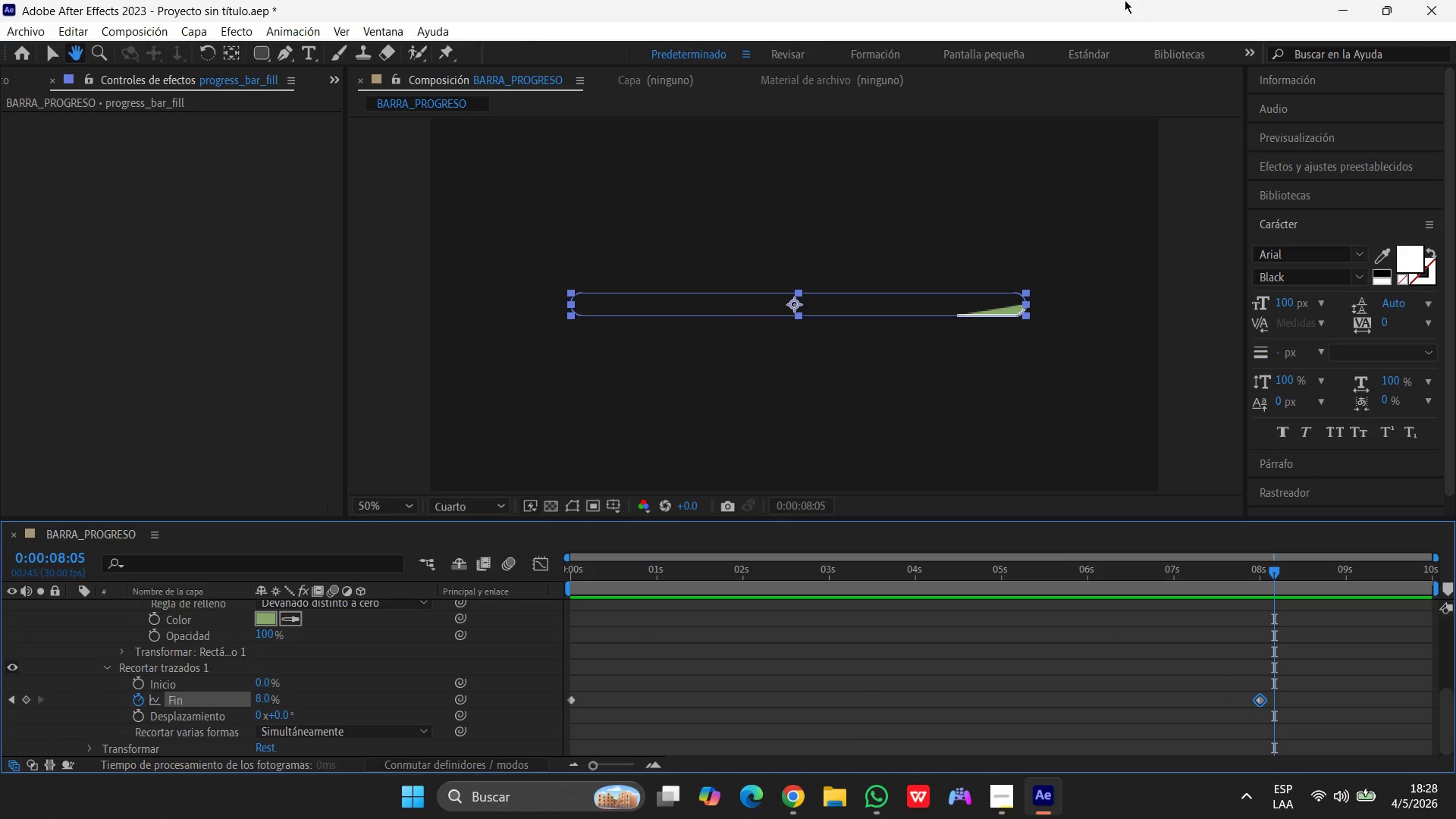 
mouse_move([911, 165])
 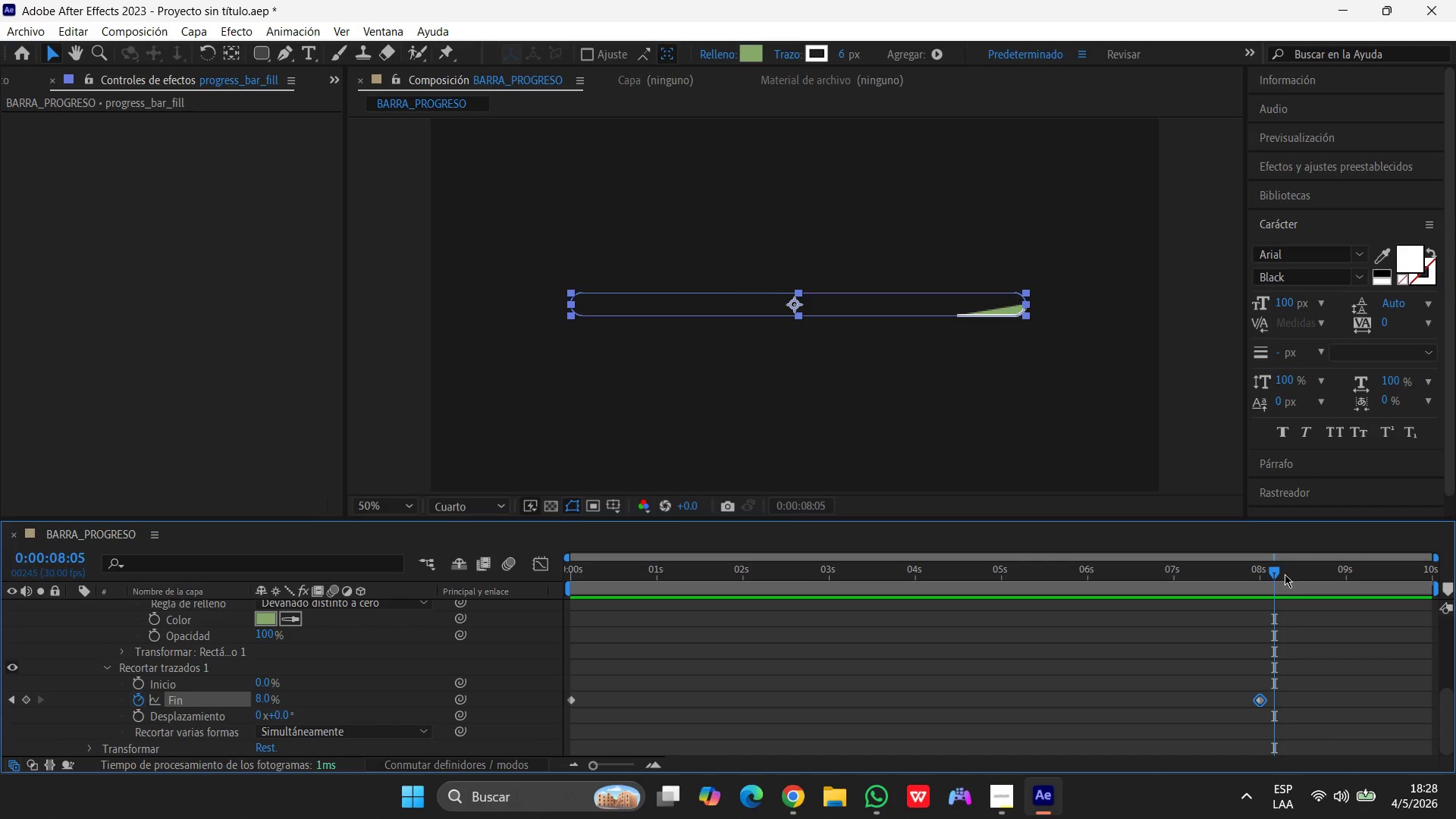 
left_click_drag(start_coordinate=[1279, 573], to_coordinate=[1452, 545])
 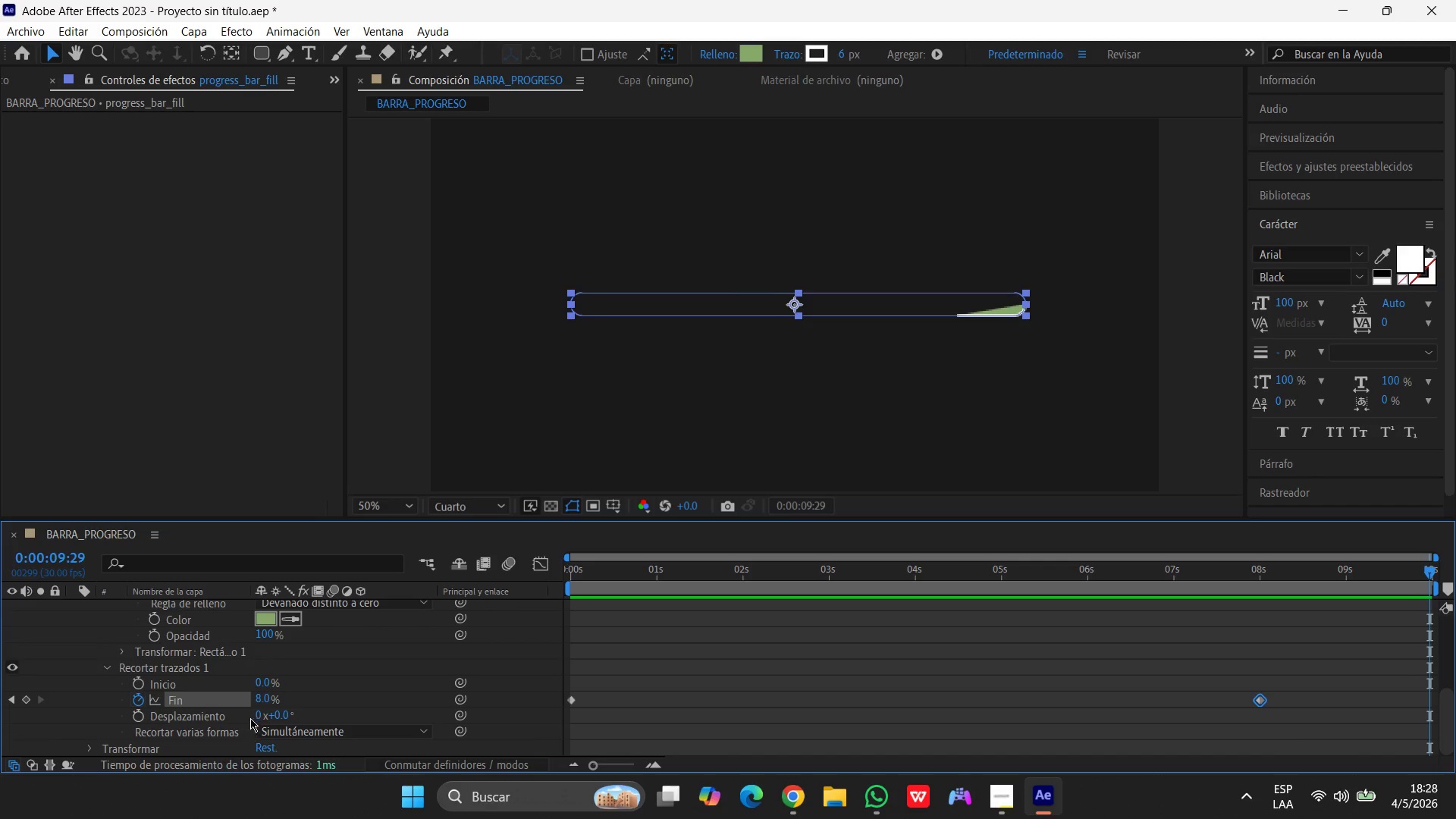 
left_click([263, 699])
 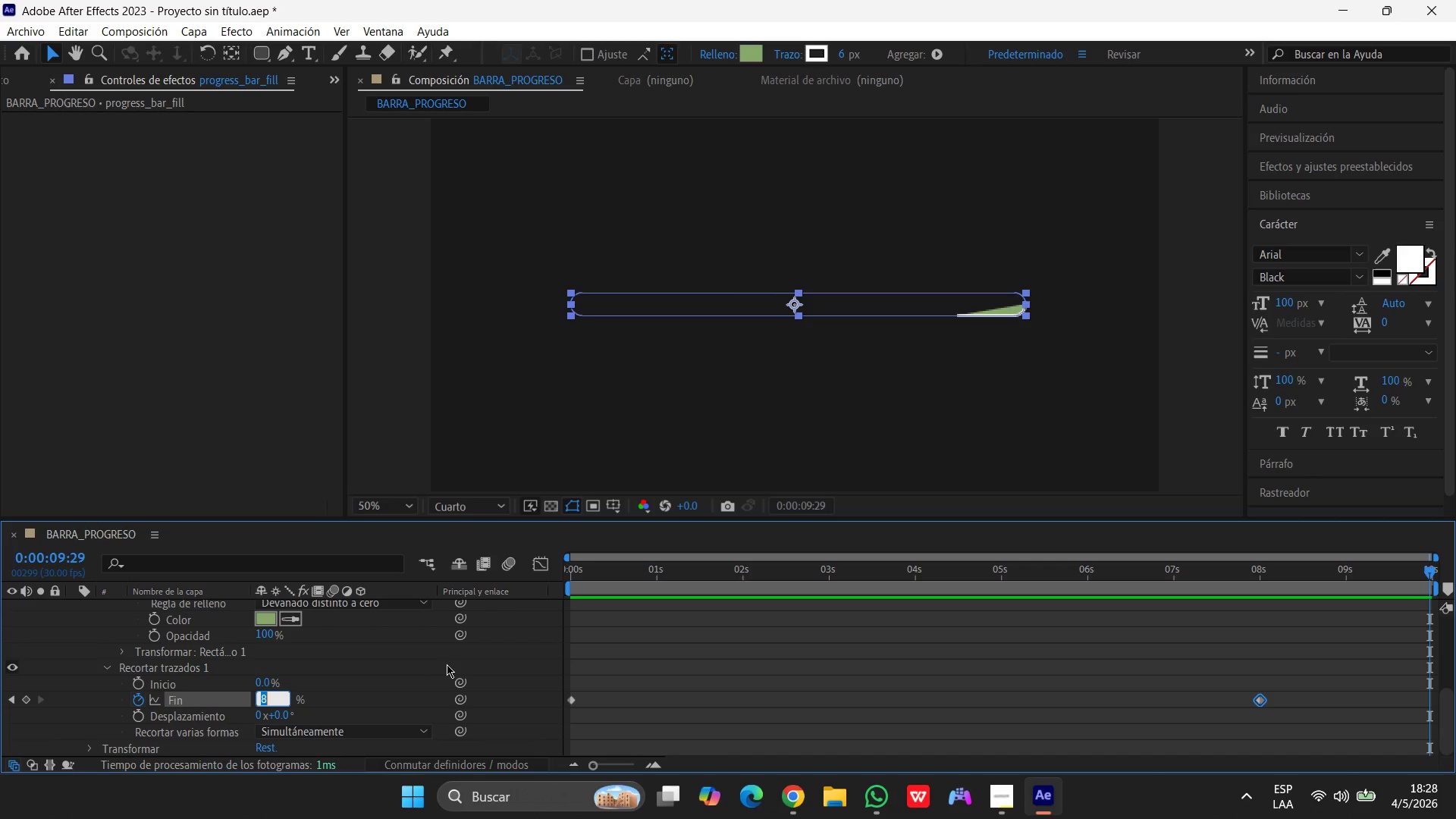 
key(Numpad1)
 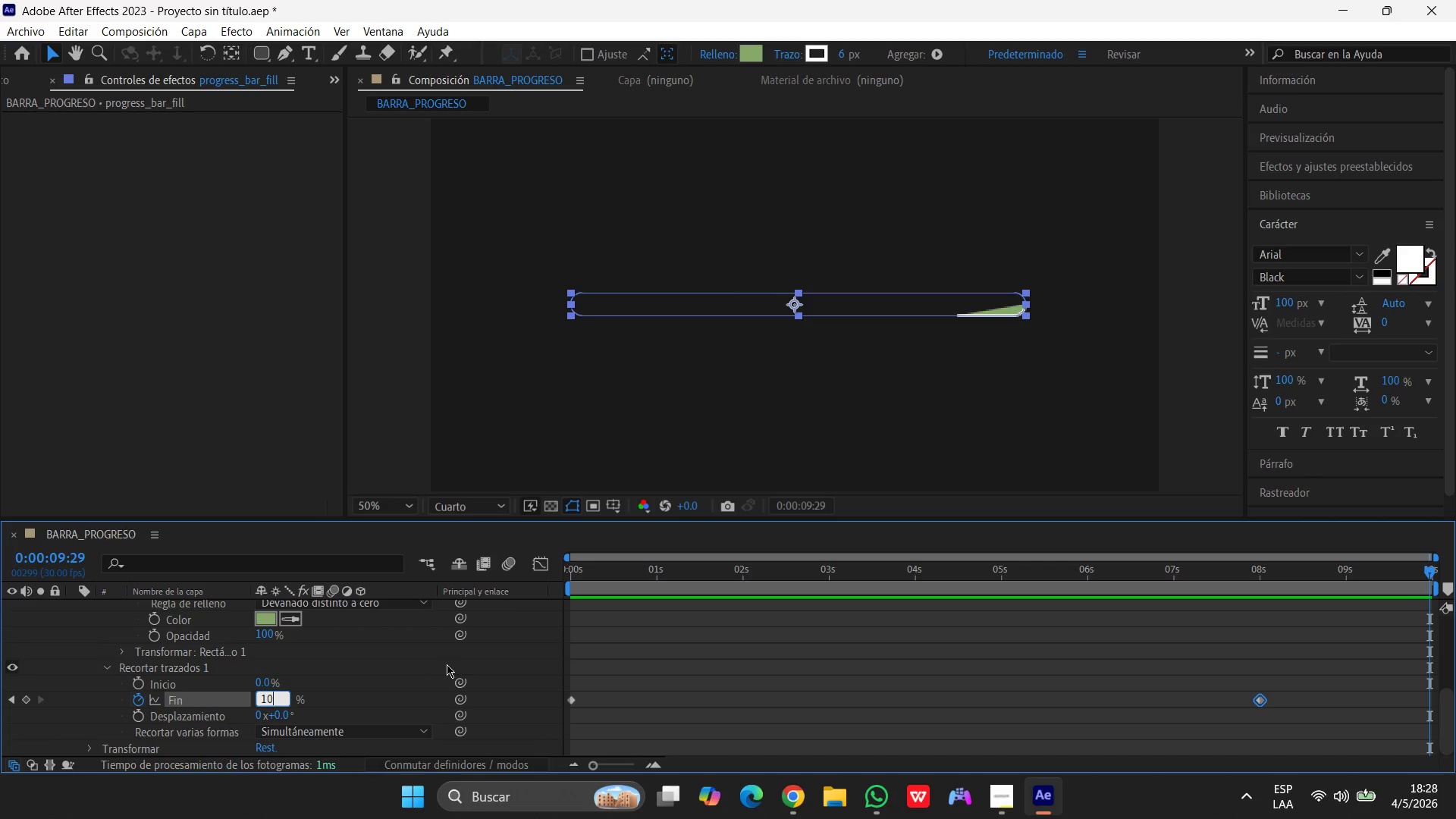 
key(Numpad0)
 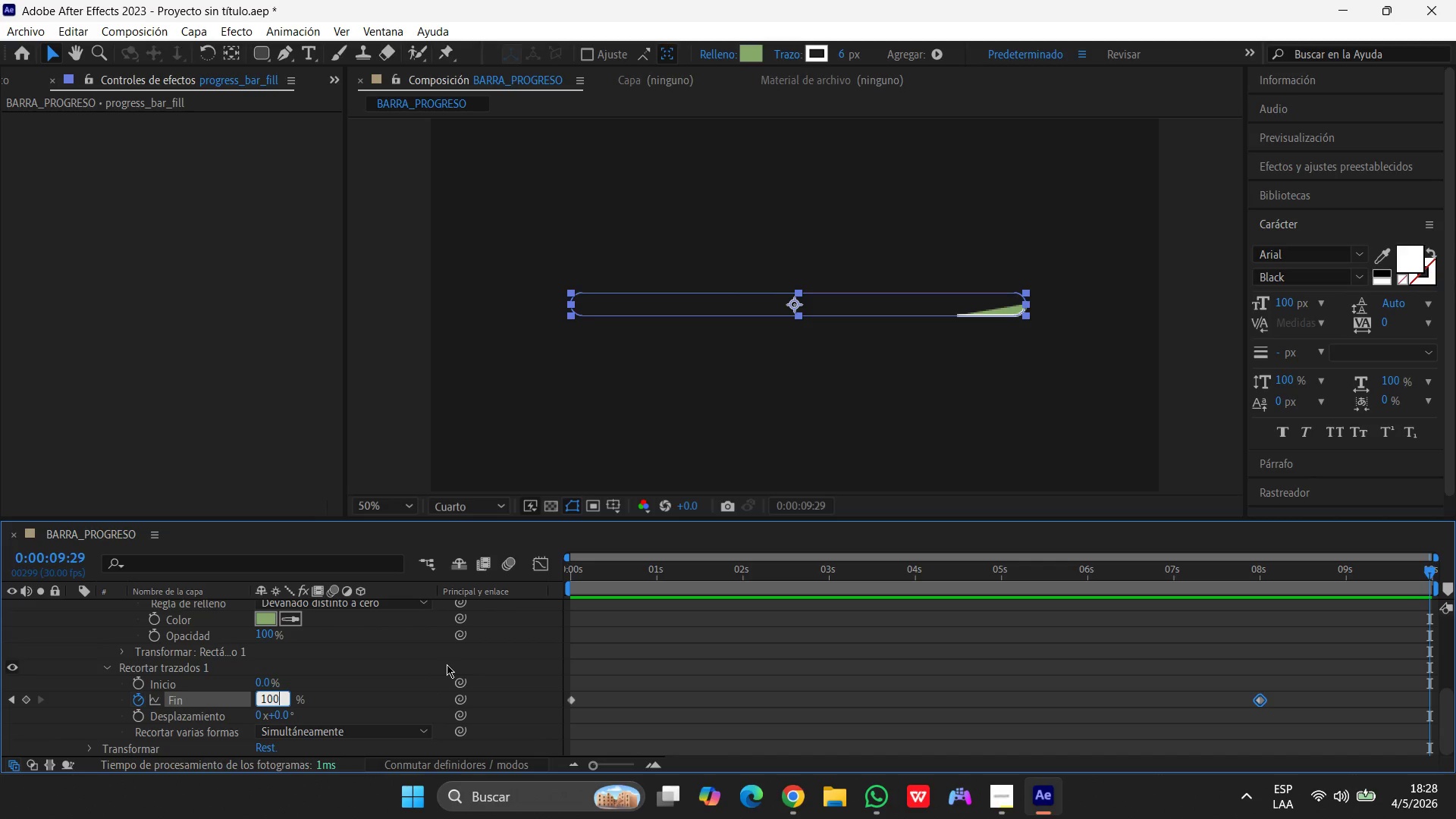 
key(Numpad0)
 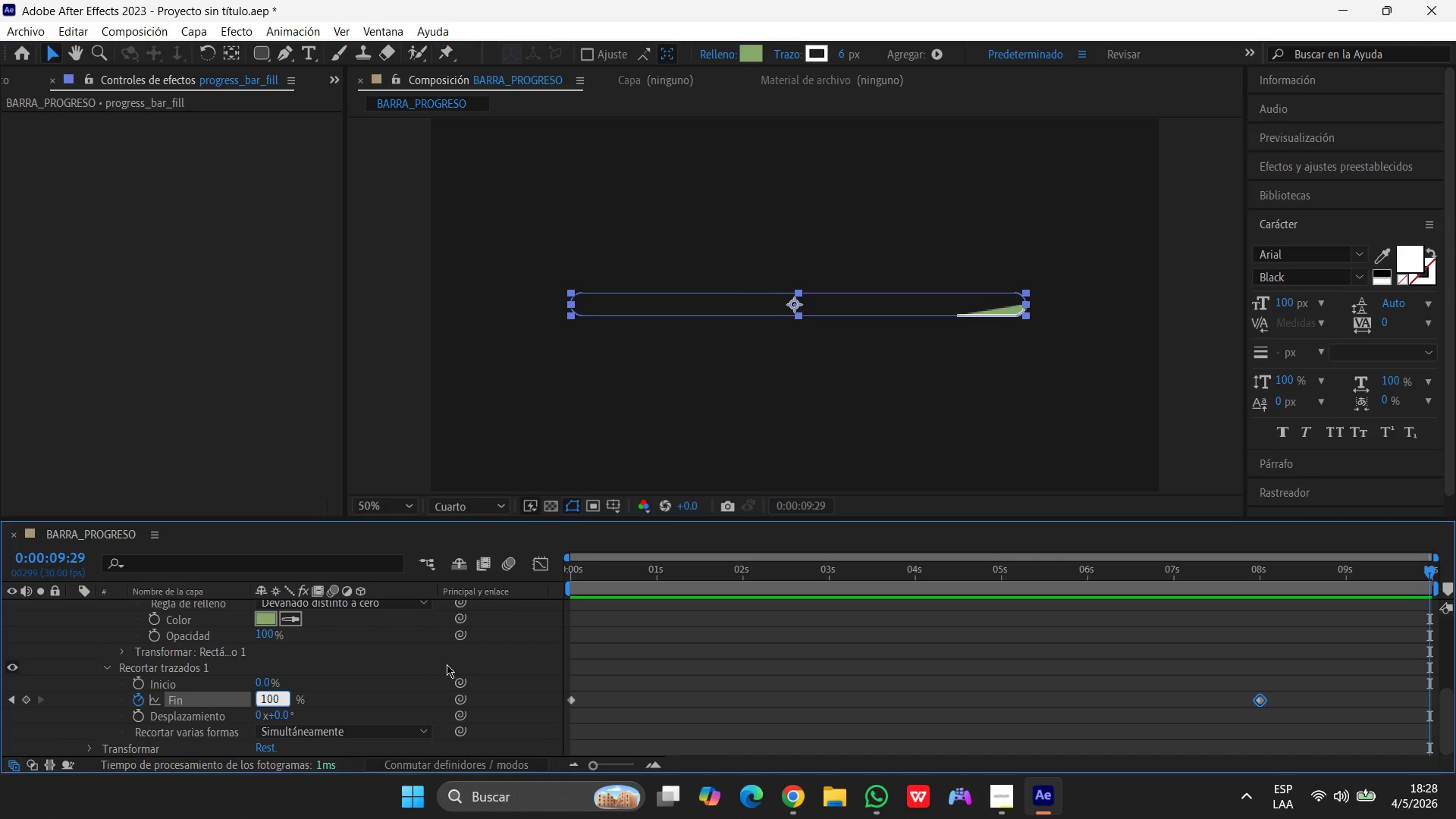 
key(Enter)
 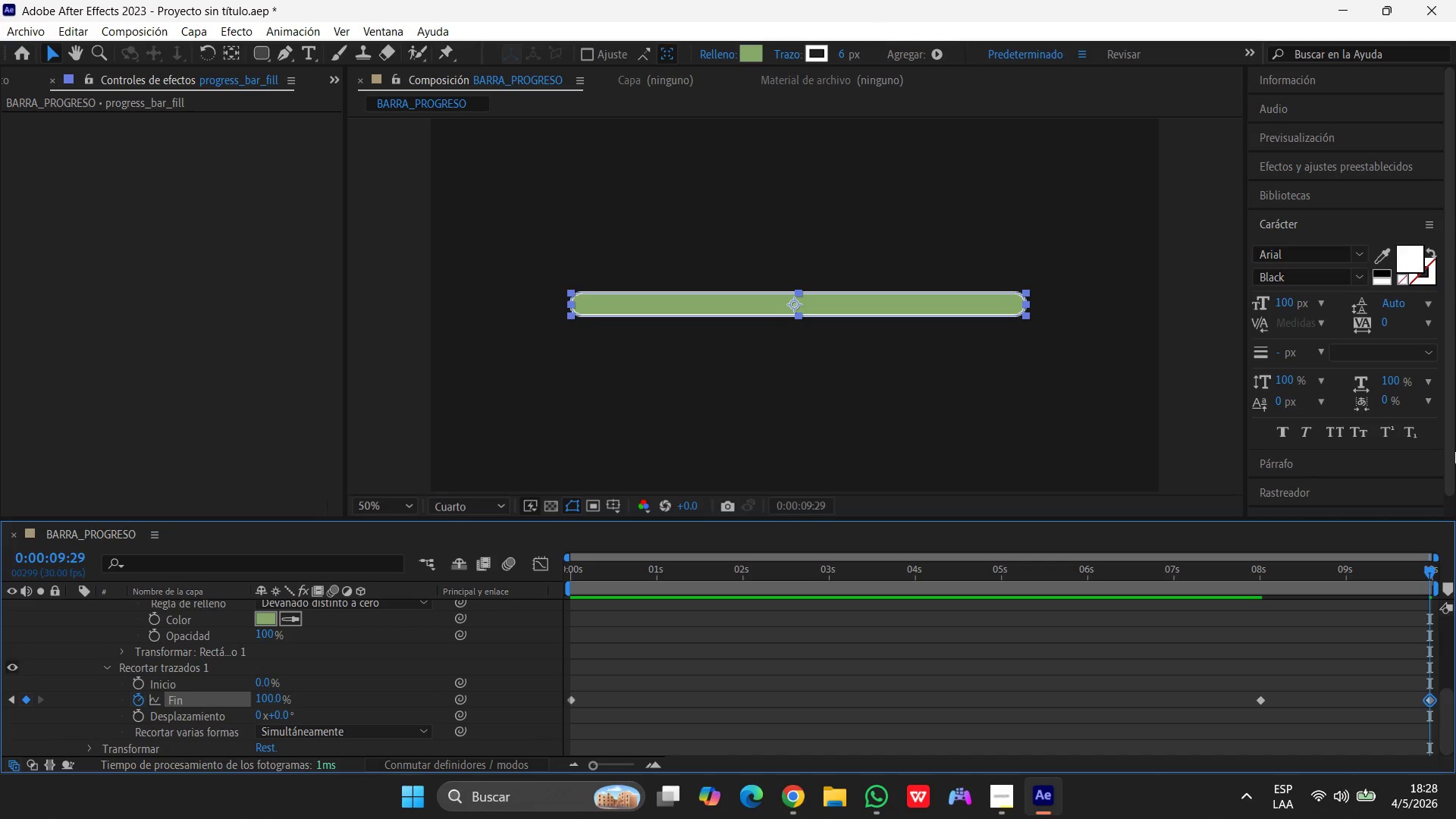 
left_click_drag(start_coordinate=[1430, 573], to_coordinate=[0, 681])
 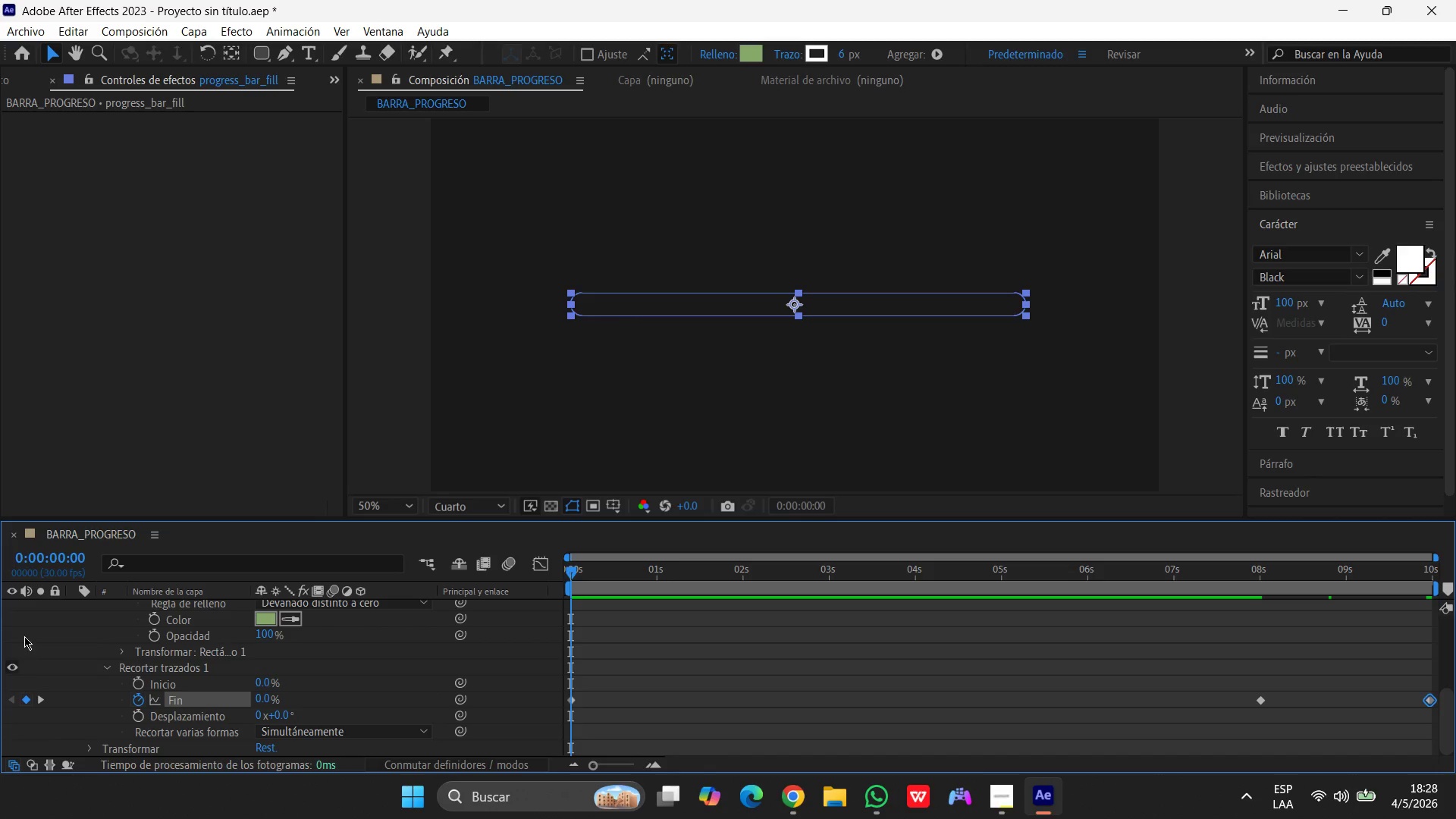 
key(Space)
 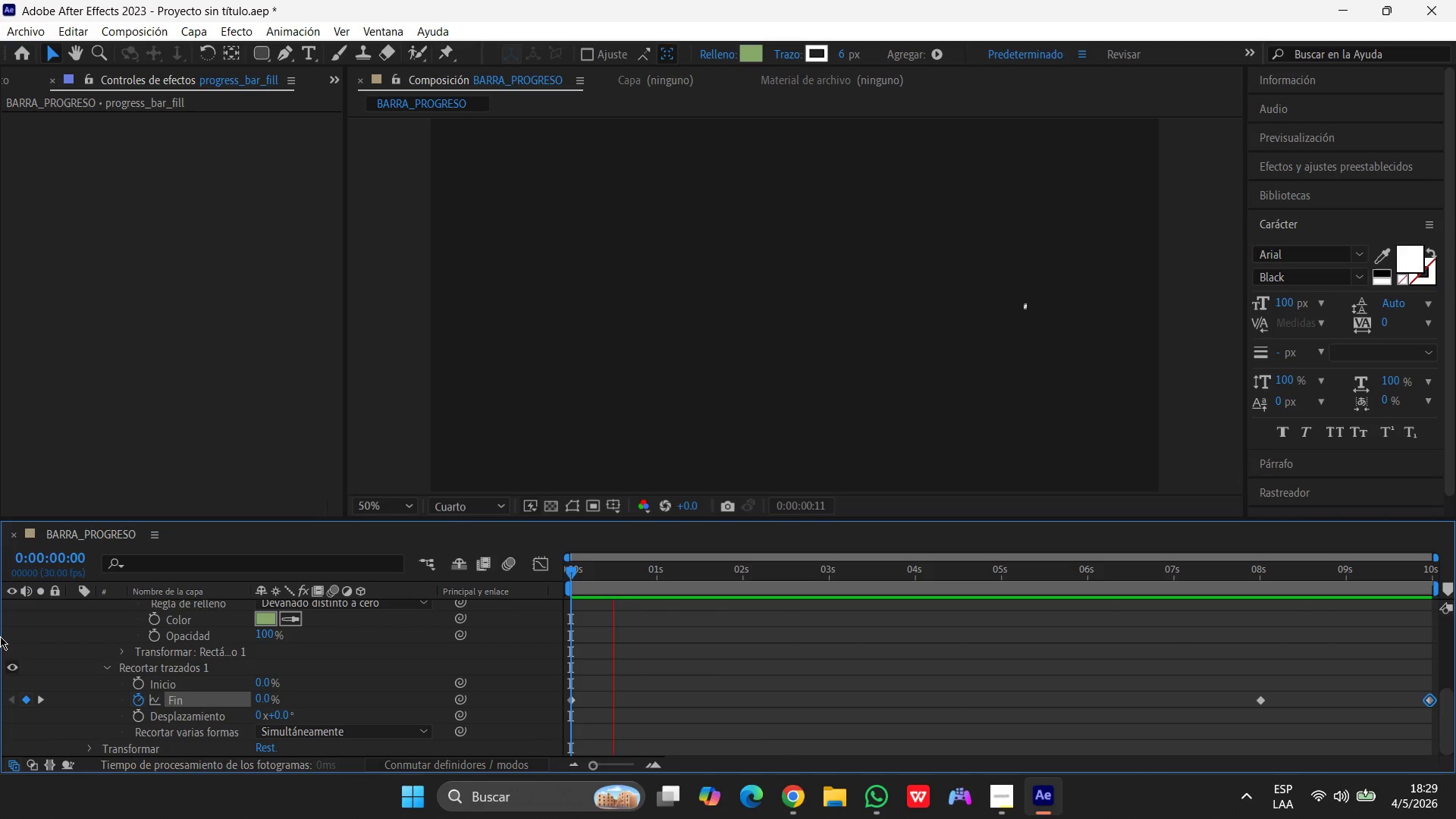 
wait(15.84)
 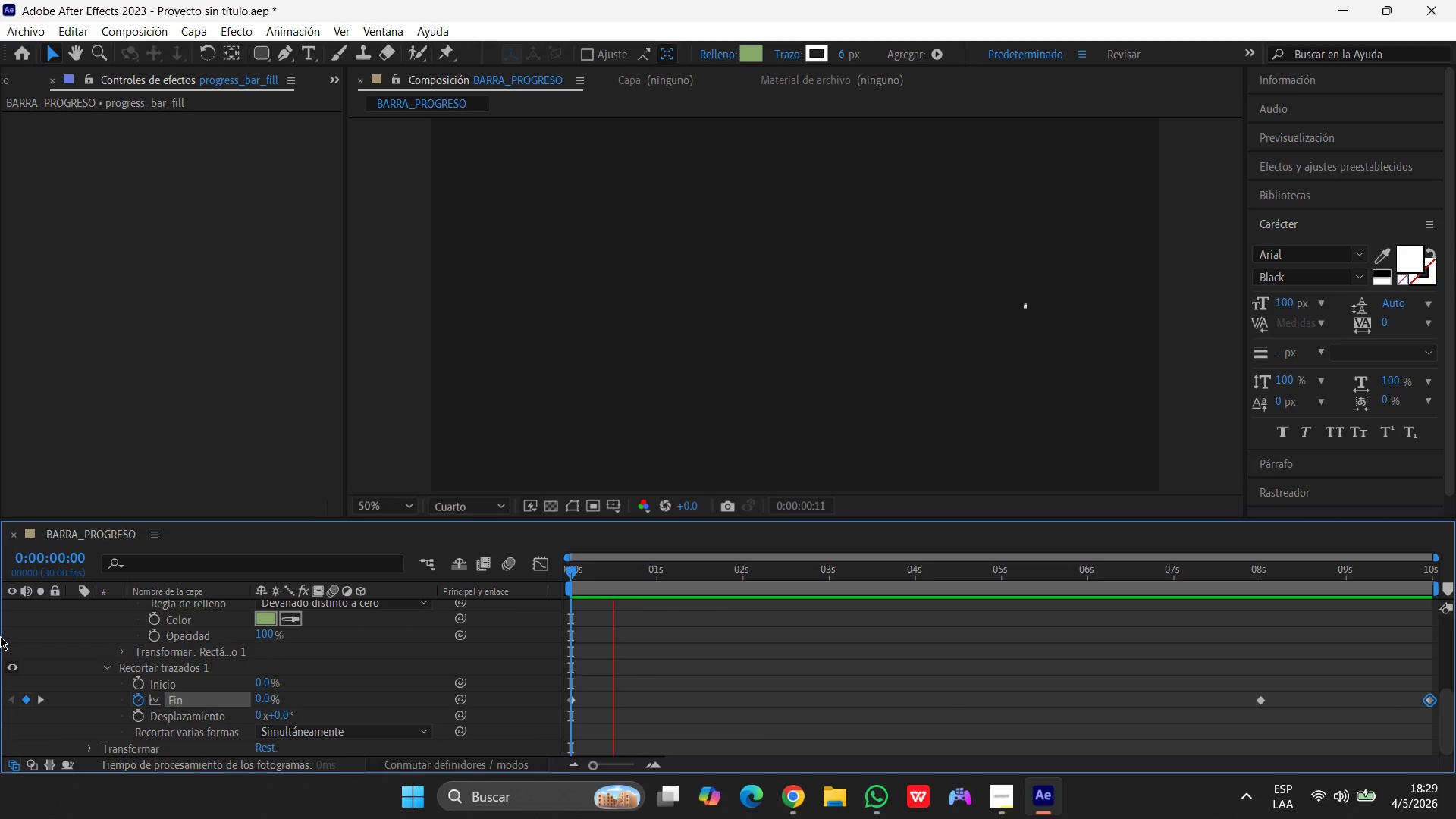 
left_click([223, 249])
 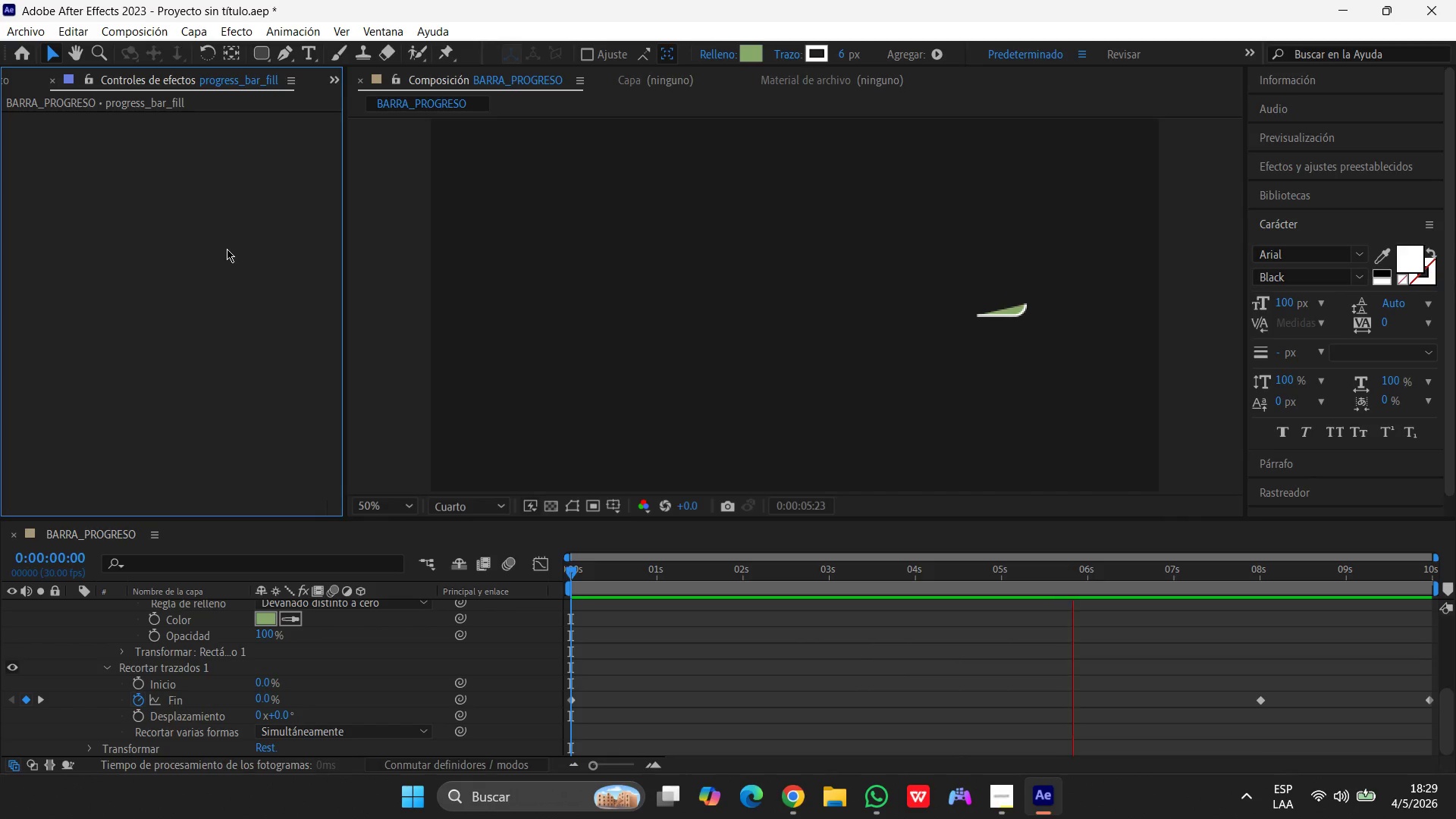 
left_click([227, 249])
 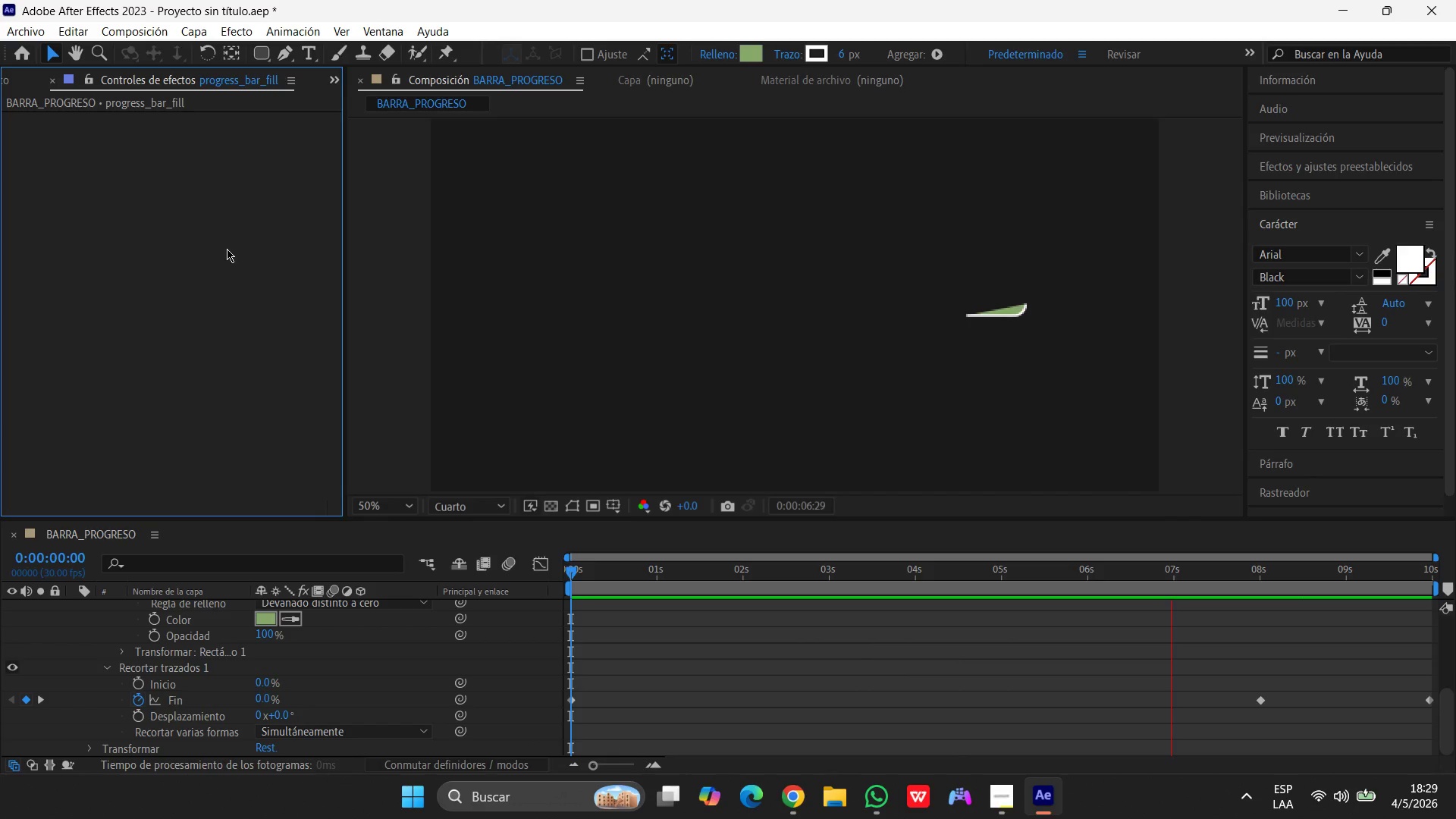 
left_click([228, 249])
 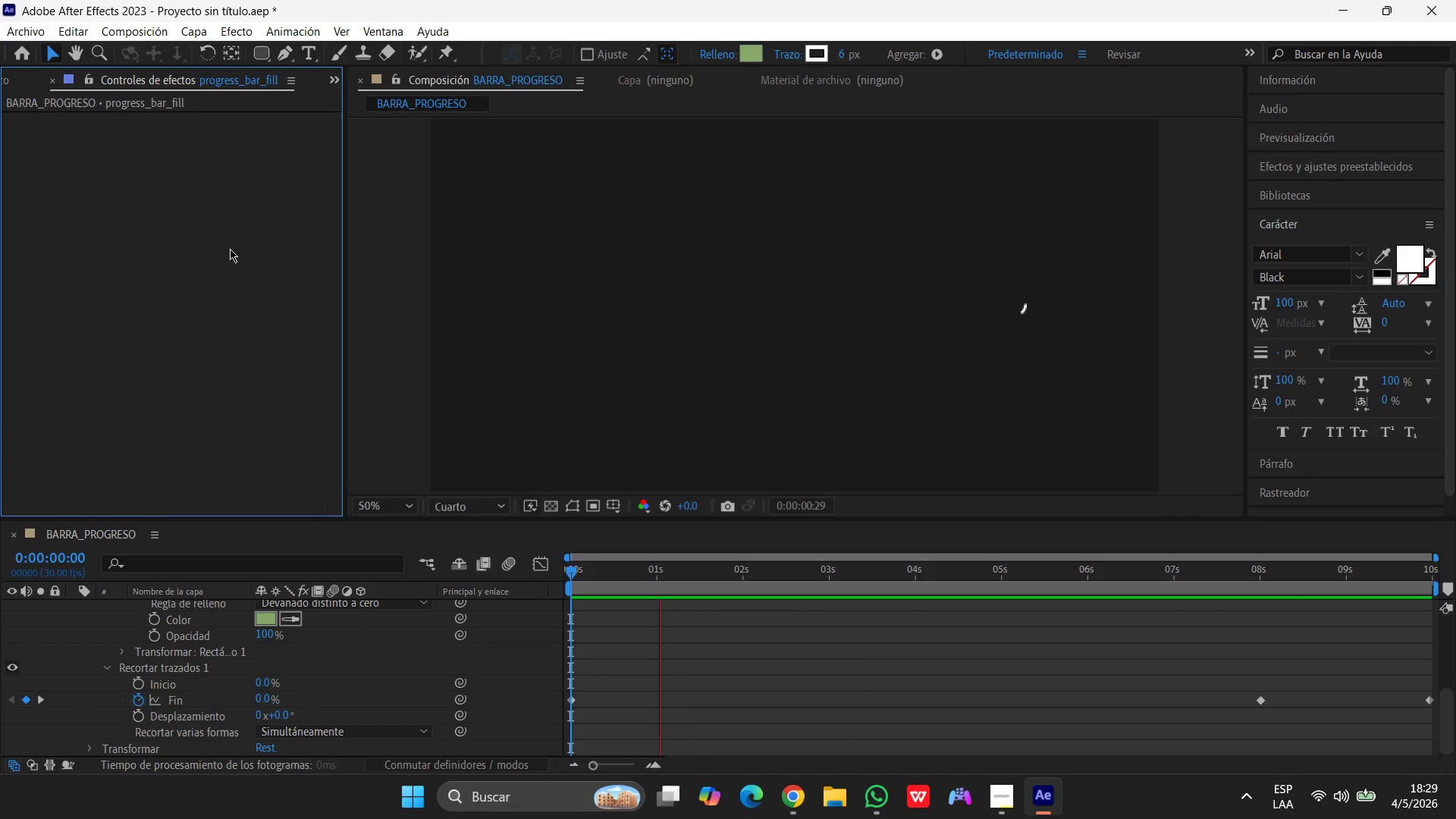 
wait(5.09)
 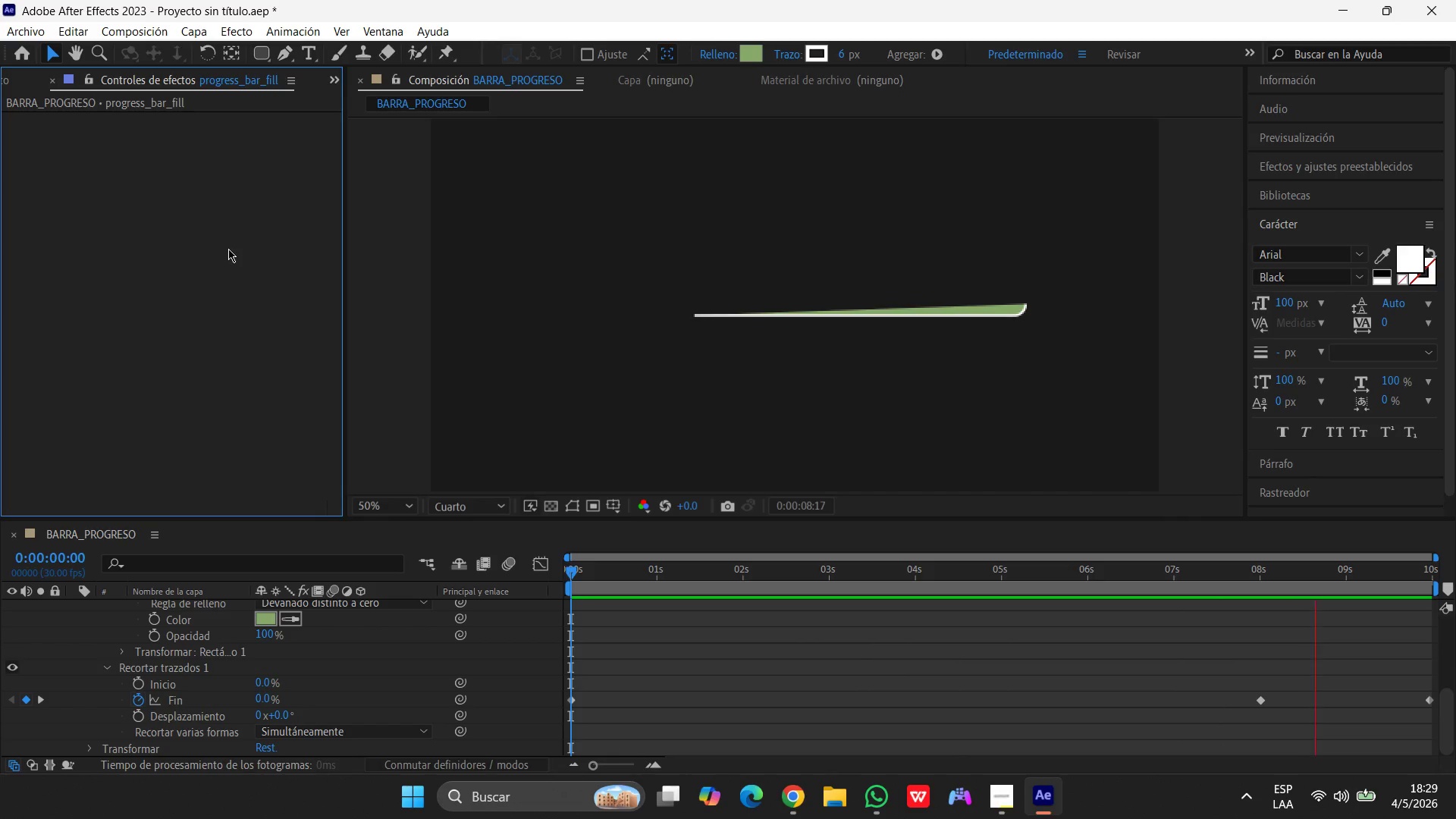 
left_click([269, 212])
 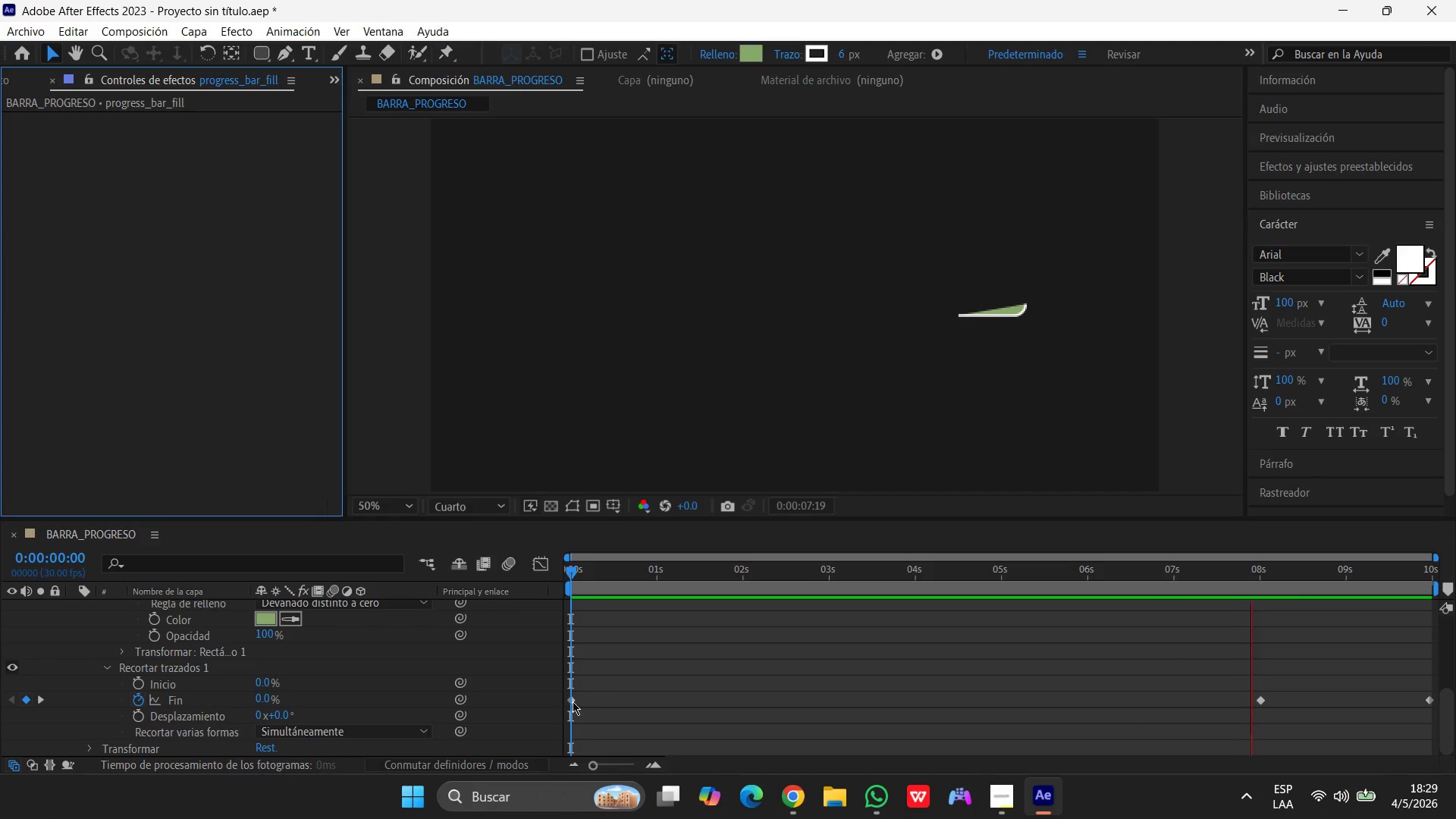 
wait(7.3)
 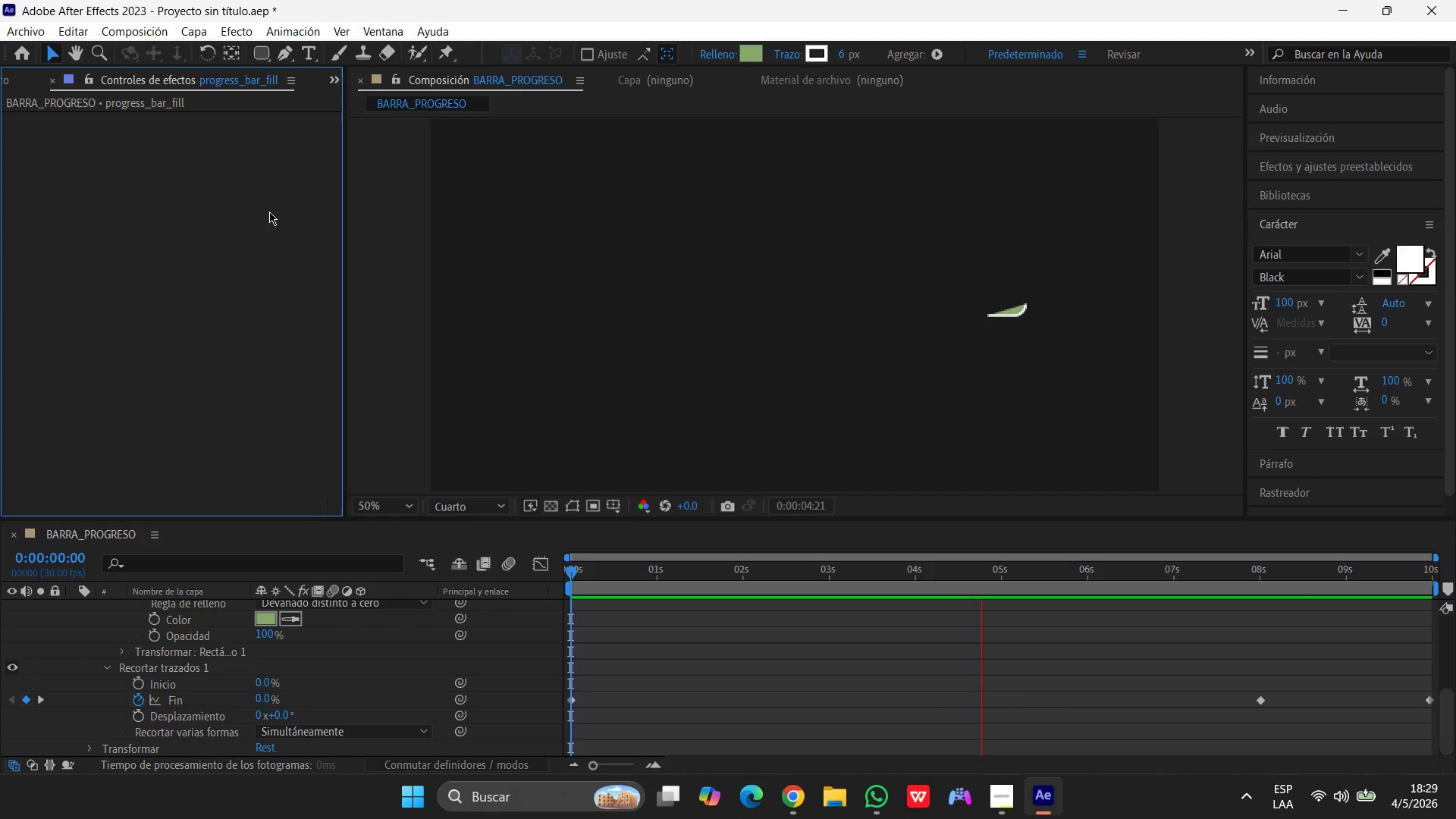 
hold_key(key=ShiftLeft, duration=1.5)
 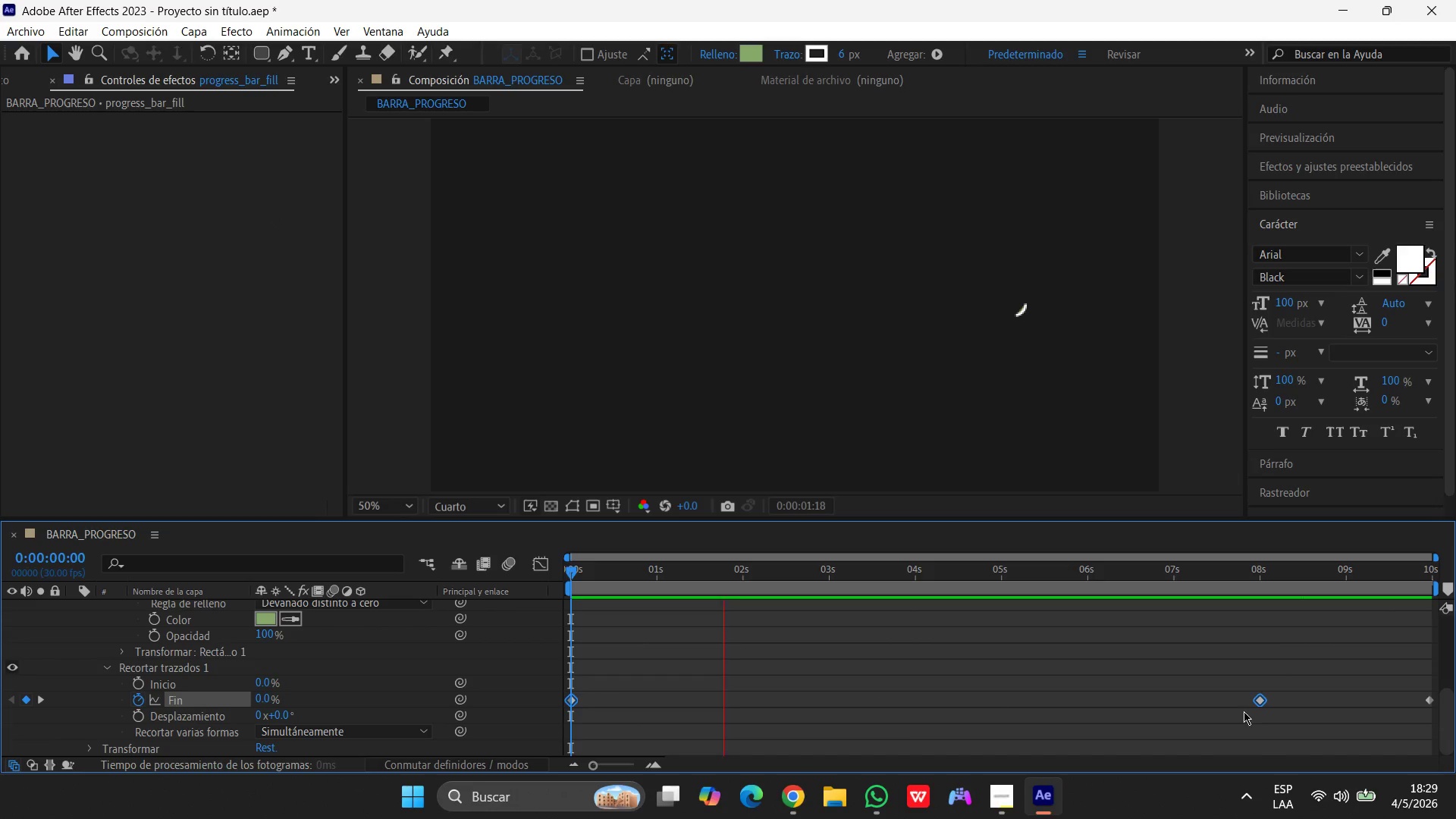 
hold_key(key=ShiftLeft, duration=0.56)
left_click([1263, 700])
 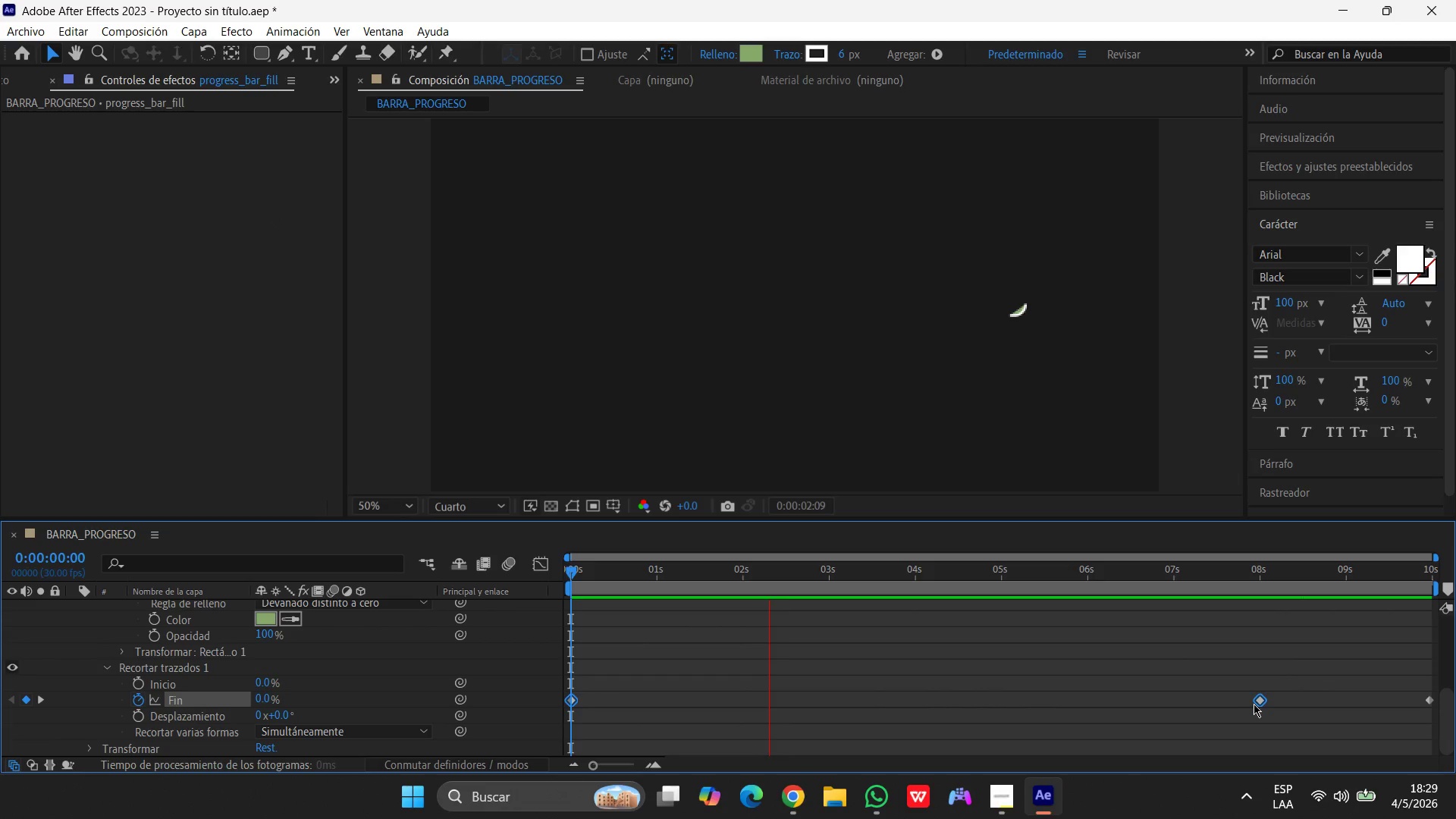 
right_click([1255, 700])
 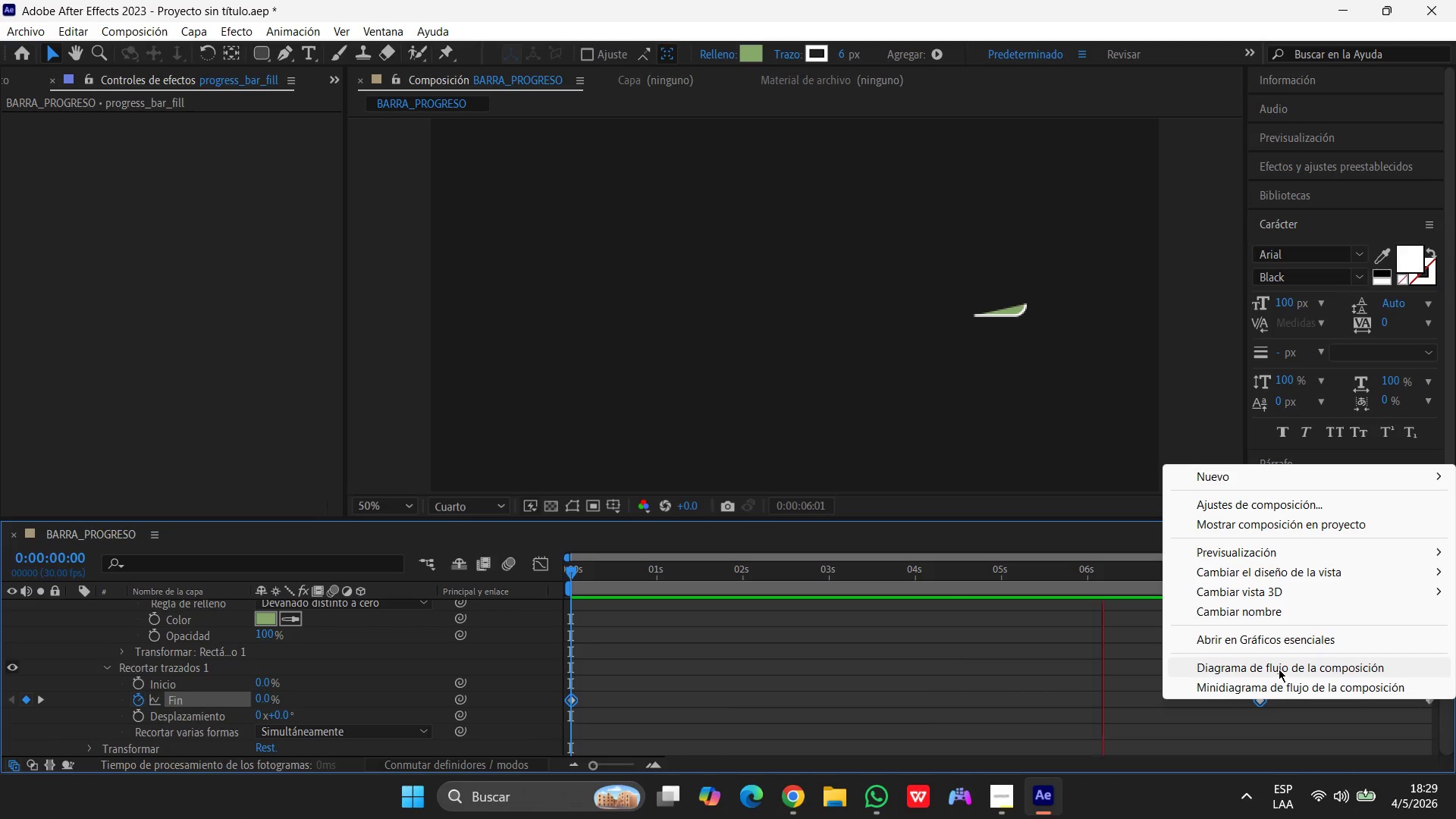 
left_click([1284, 681])
 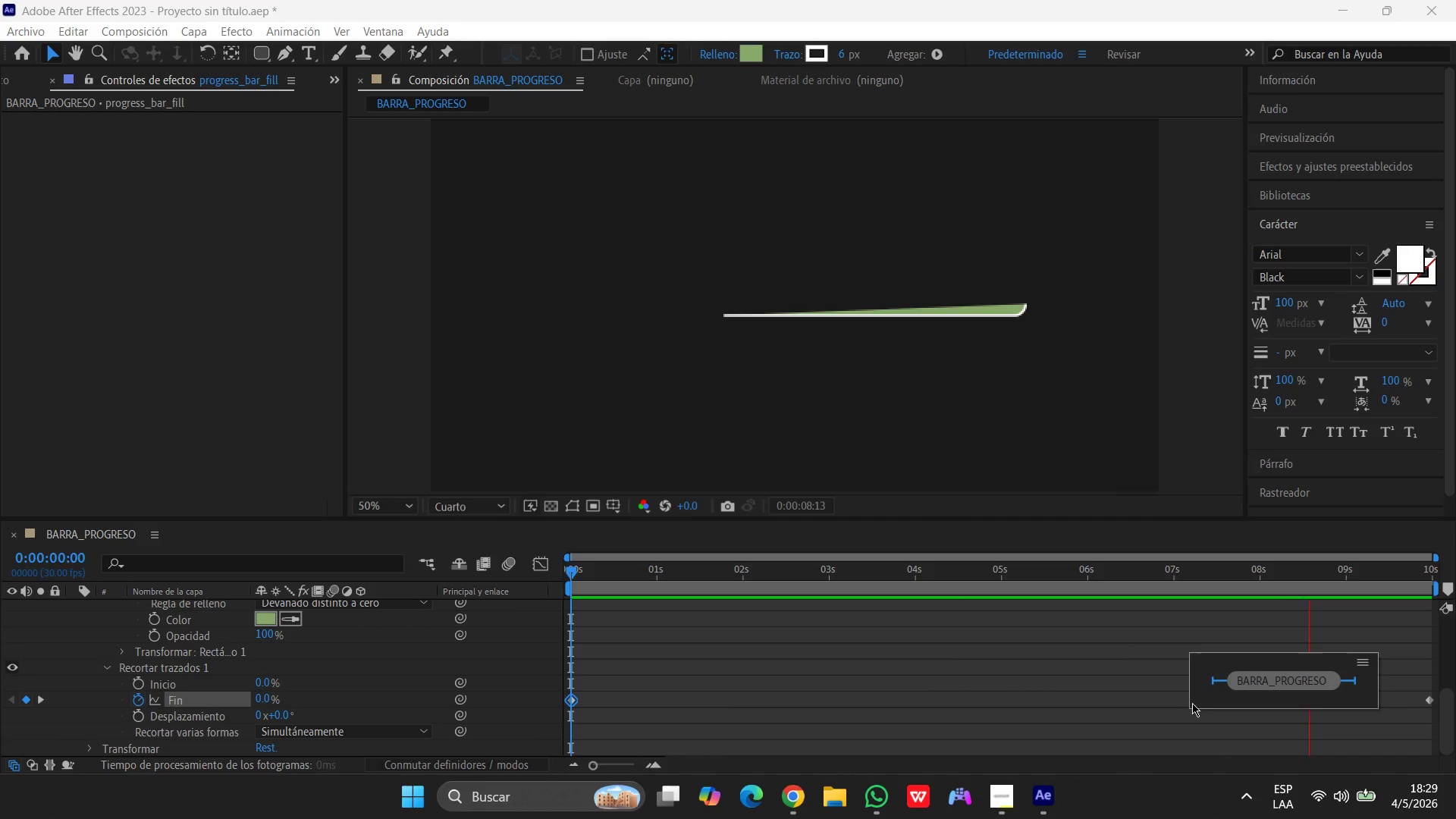 
left_click([1116, 700])
 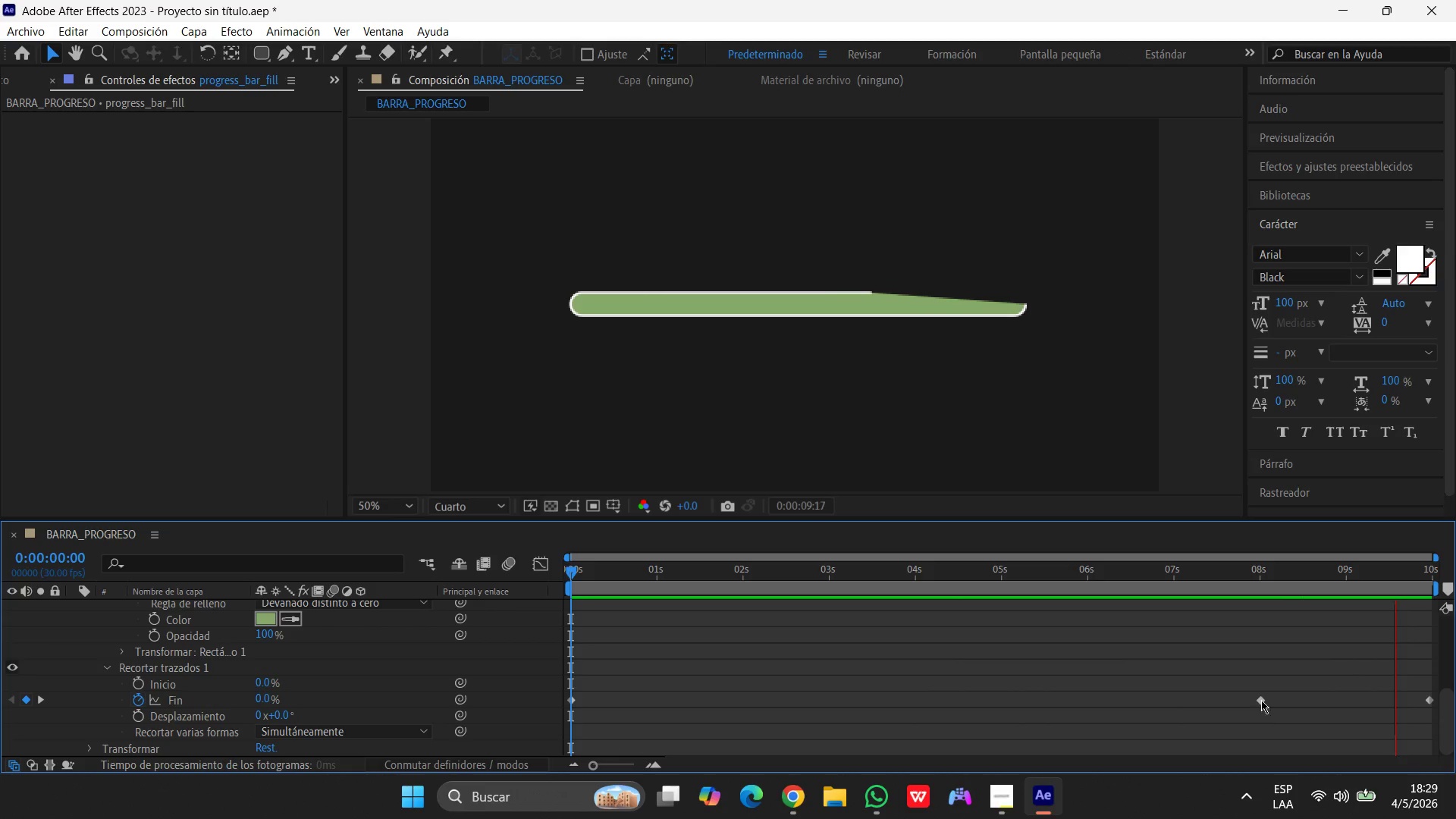 
left_click([1263, 695])
 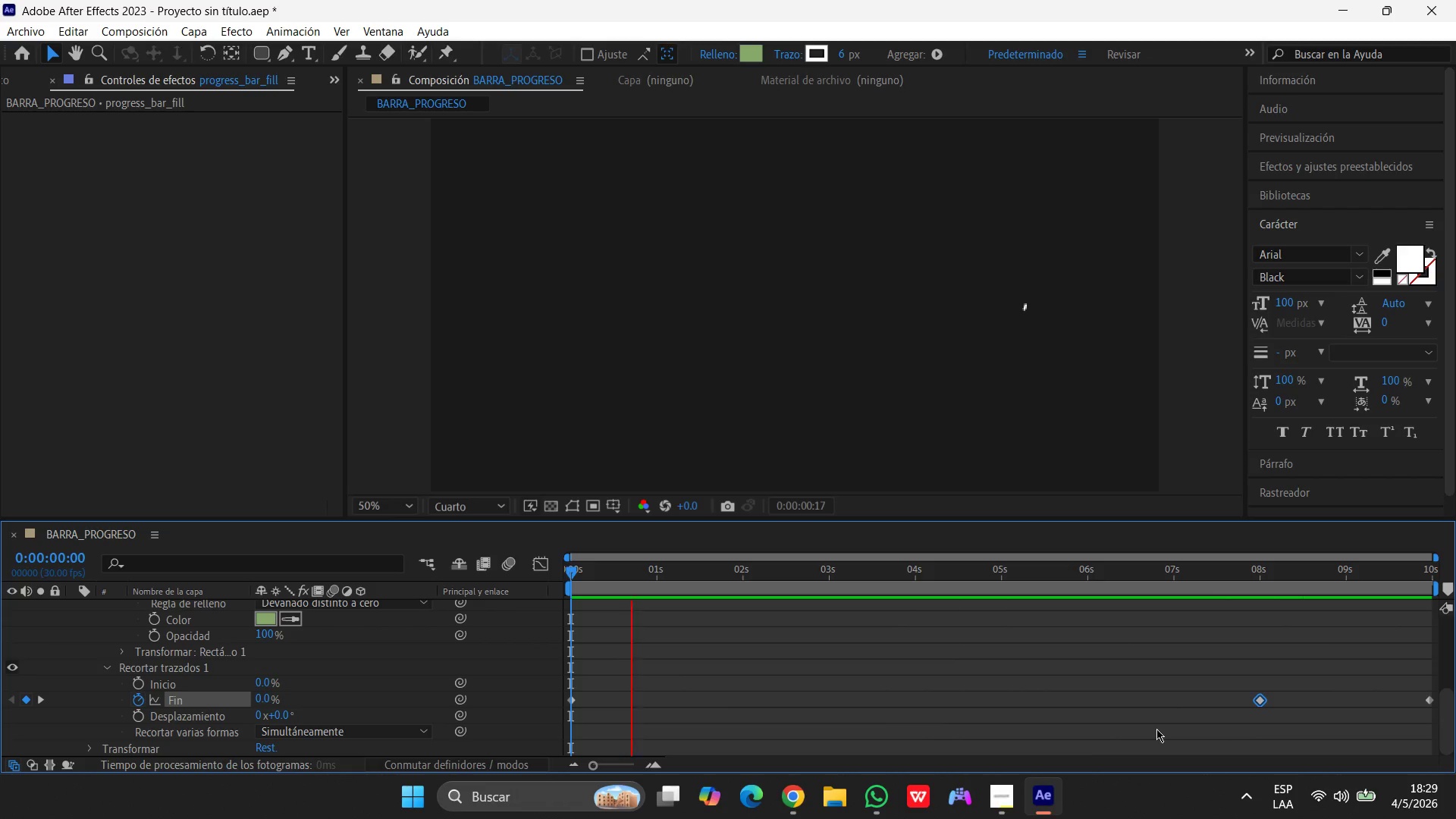 
hold_key(key=ShiftLeft, duration=1.52)
left_click([570, 701])
 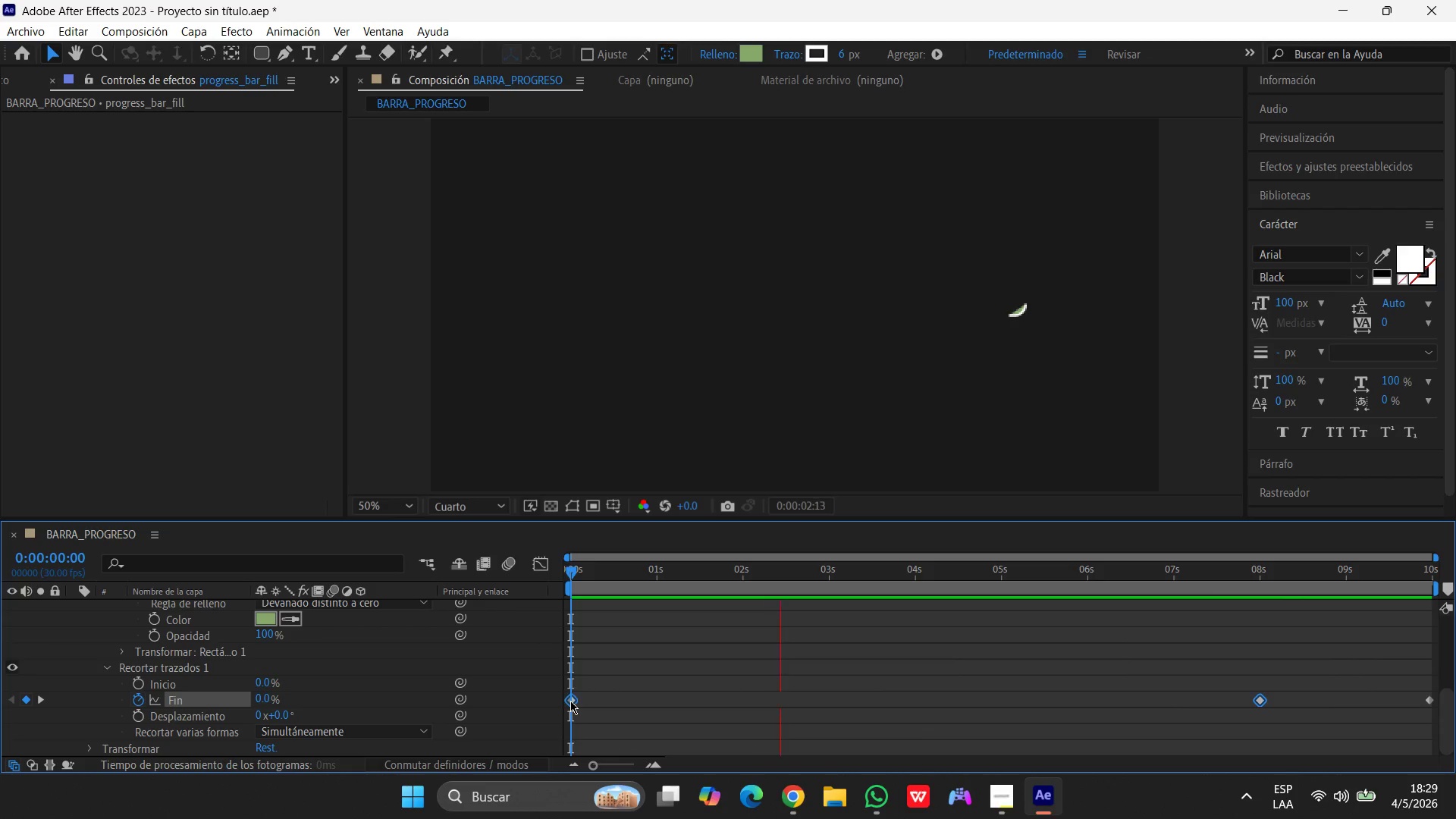 
key(Shift+ShiftLeft)
 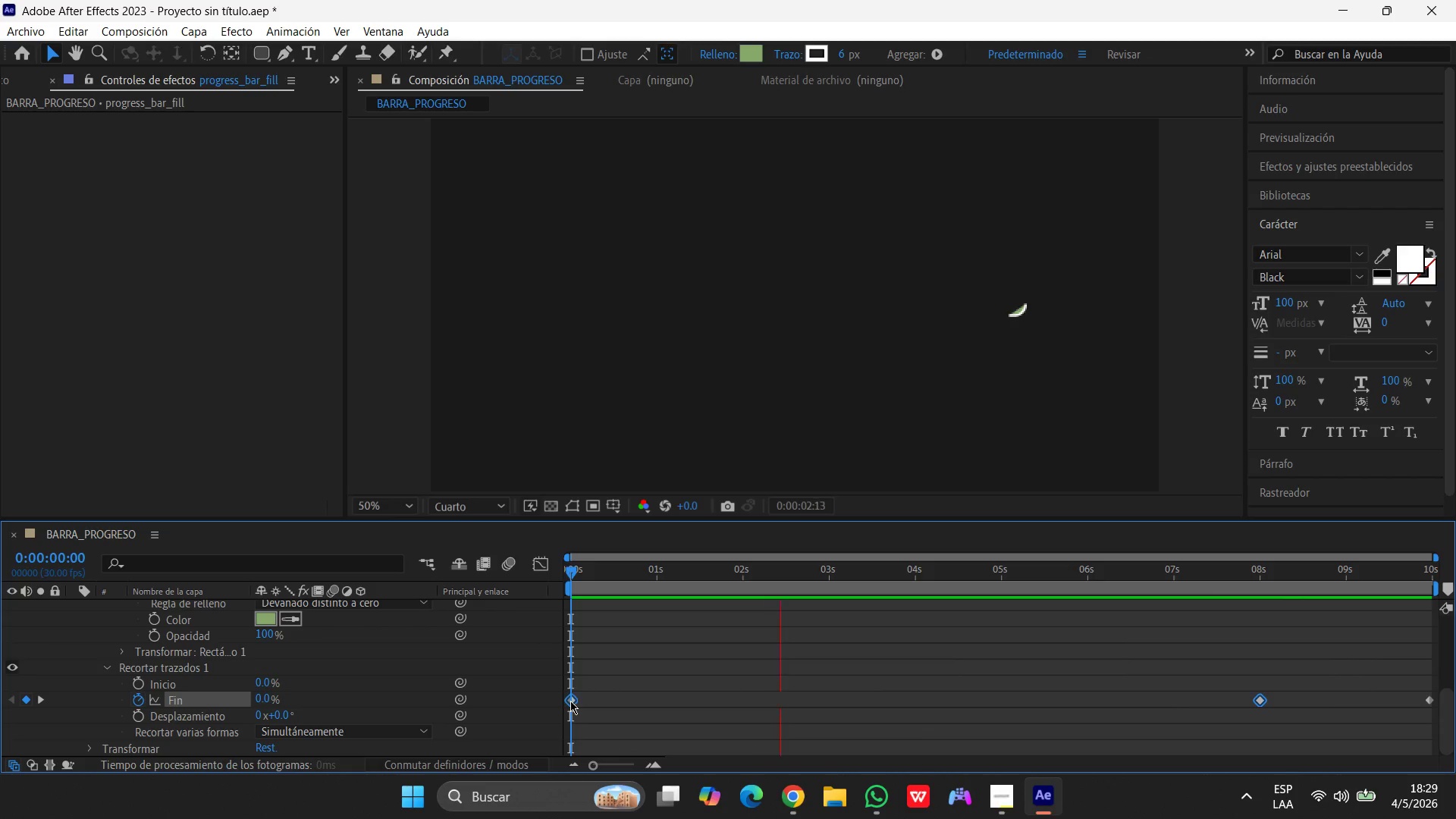 
key(Shift+ShiftLeft)
 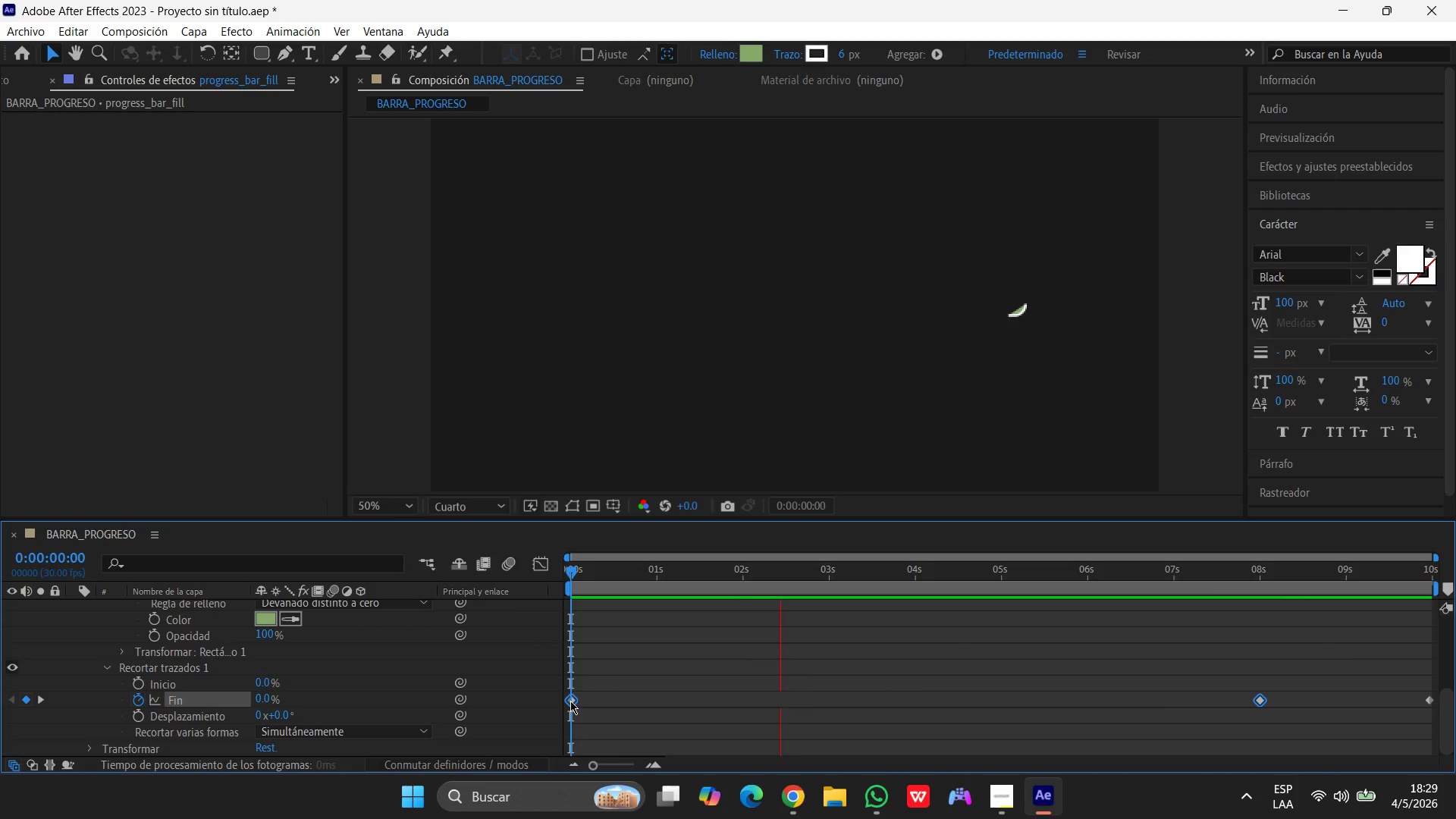 
key(Shift+ShiftLeft)
 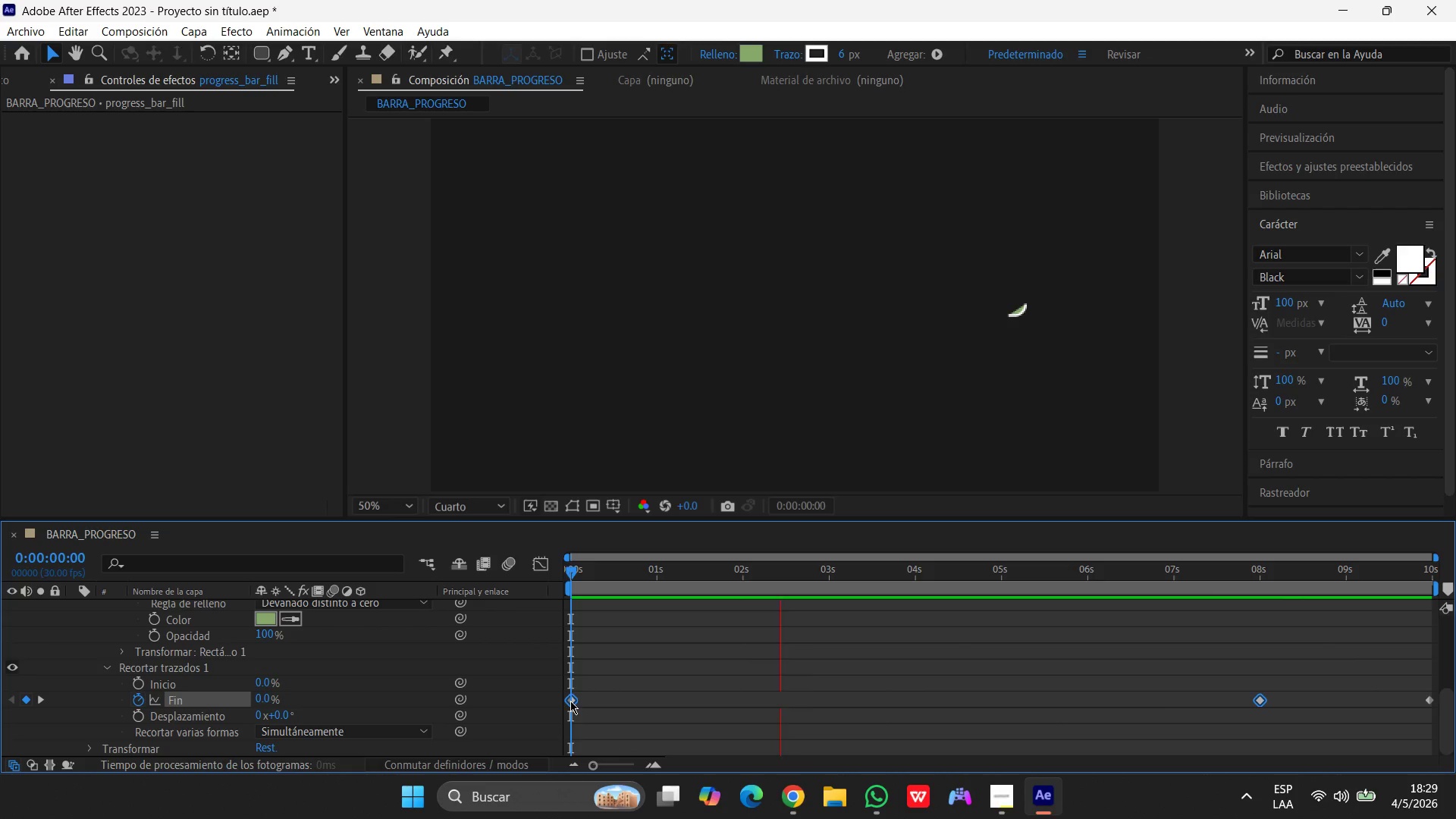 
key(Shift+ShiftLeft)
 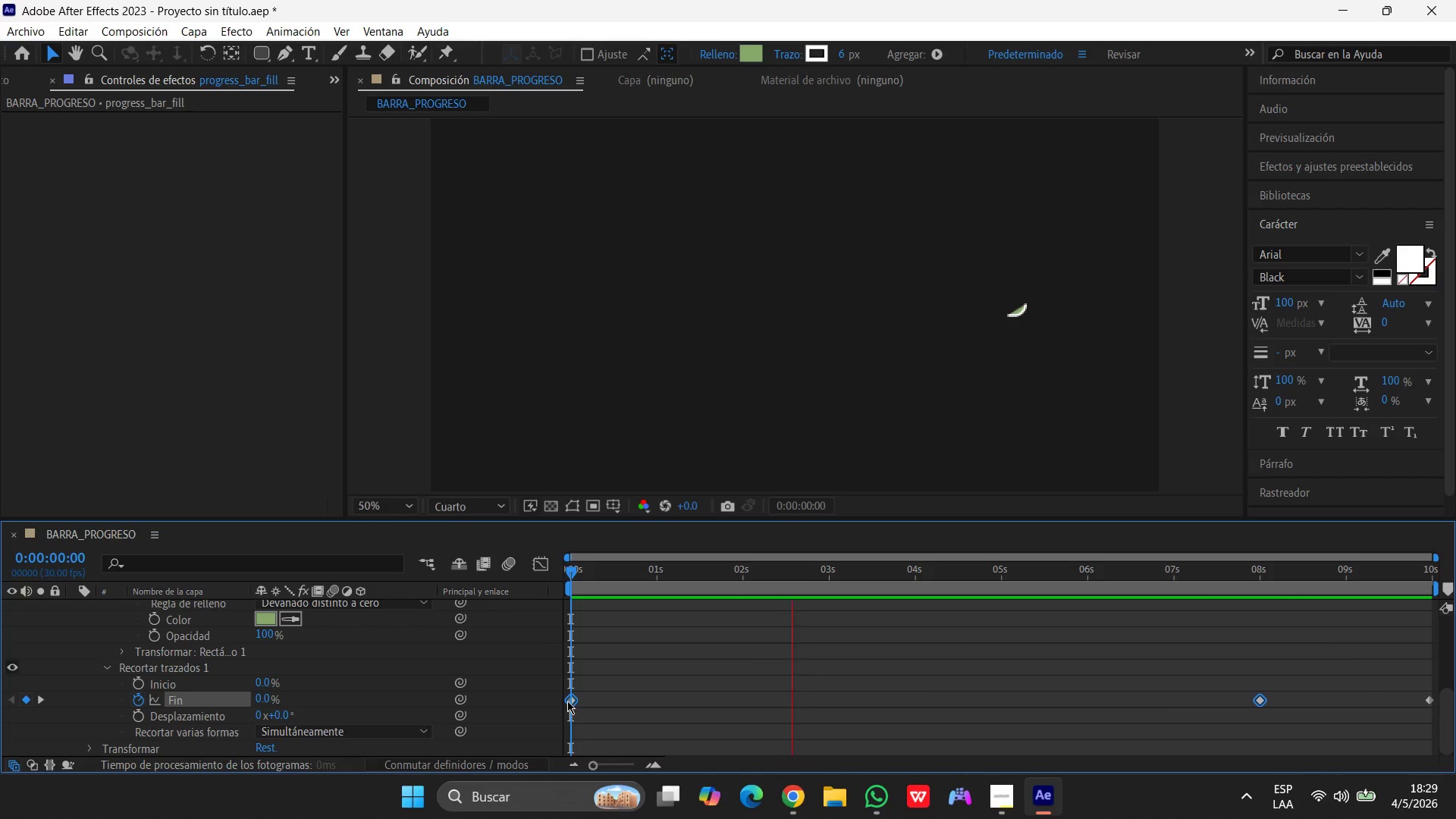 
key(Shift+ShiftLeft)
 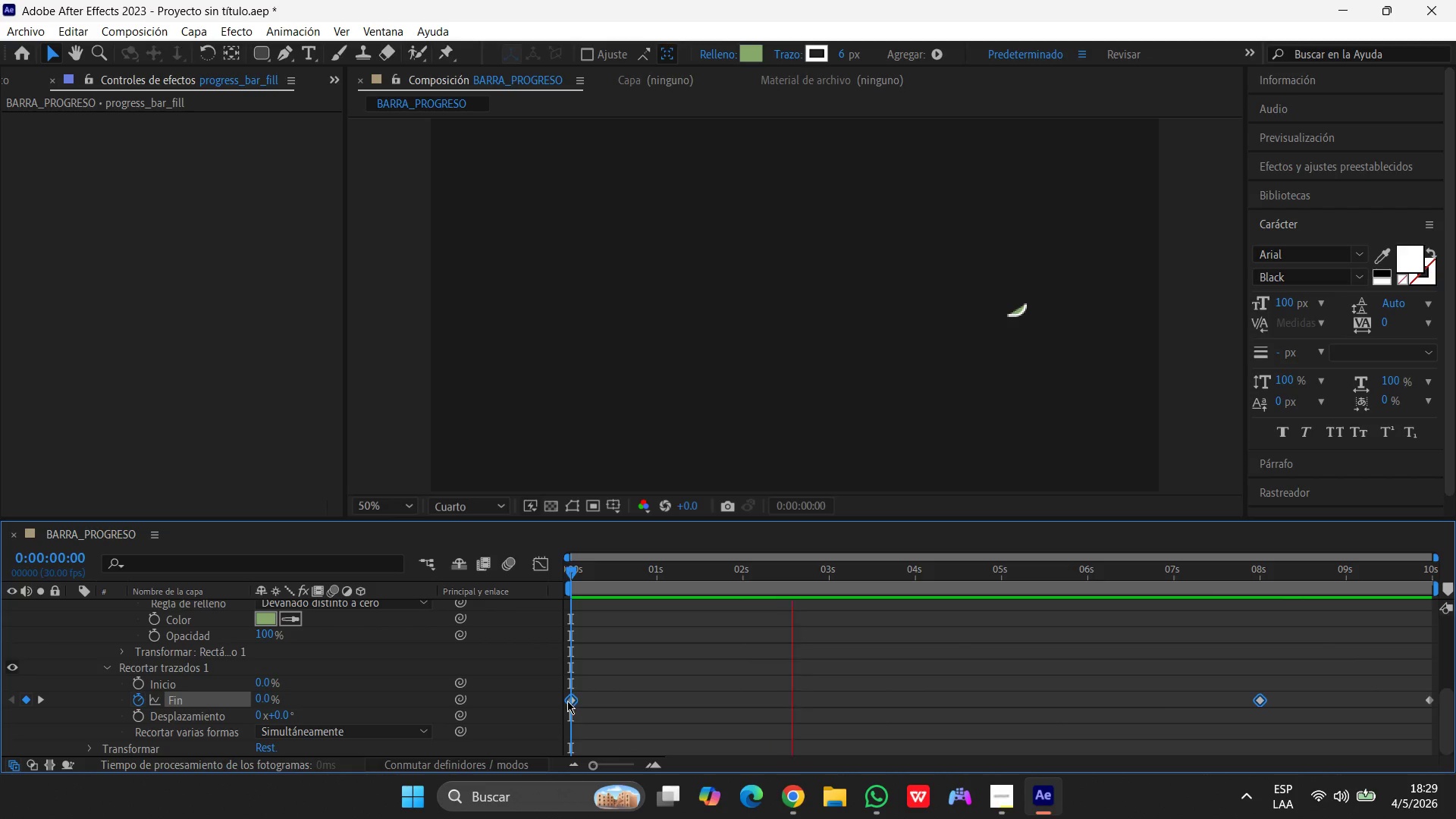 
key(Shift+ShiftLeft)
 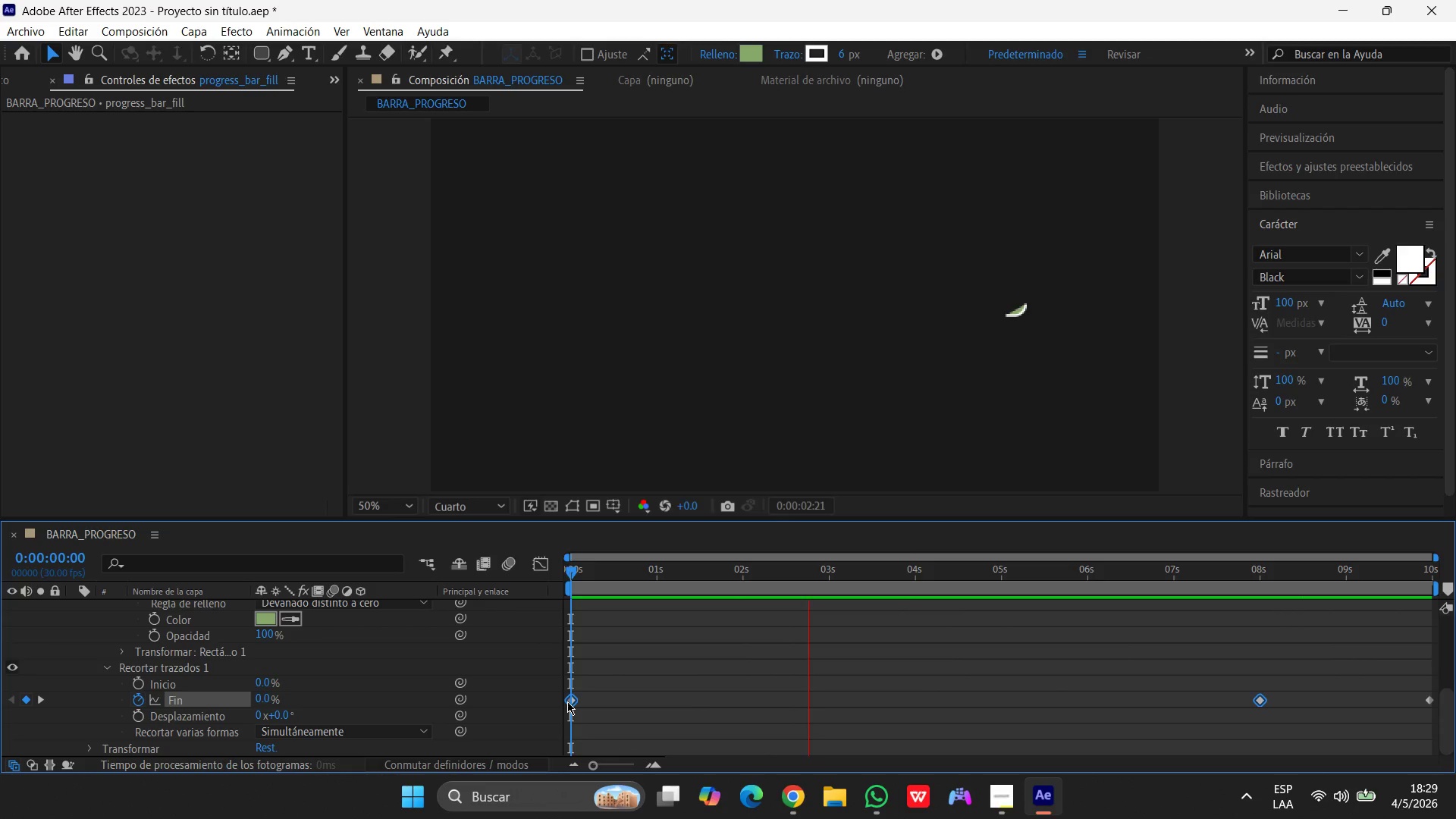 
right_click([567, 701])
 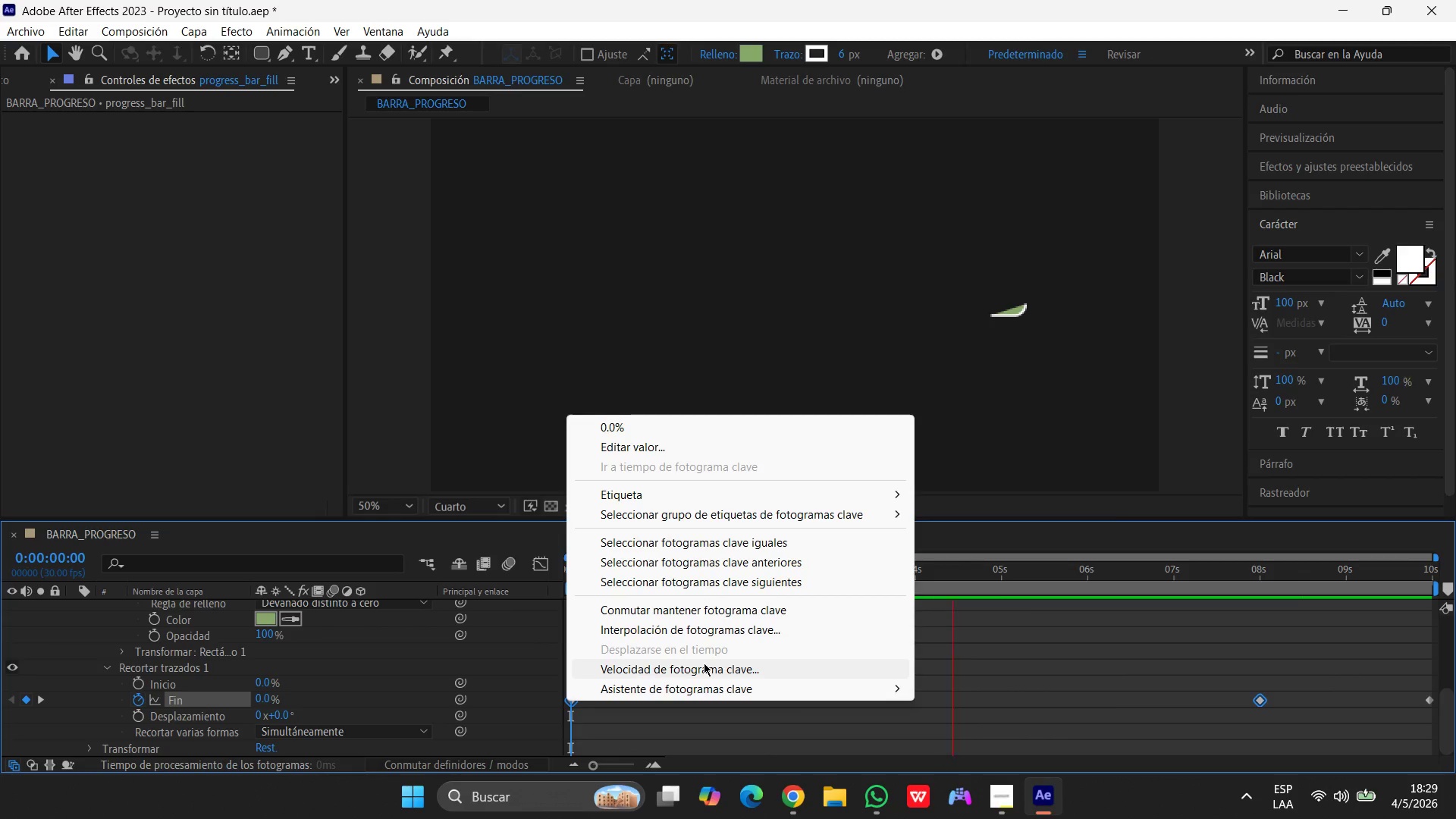 
left_click([698, 670])
 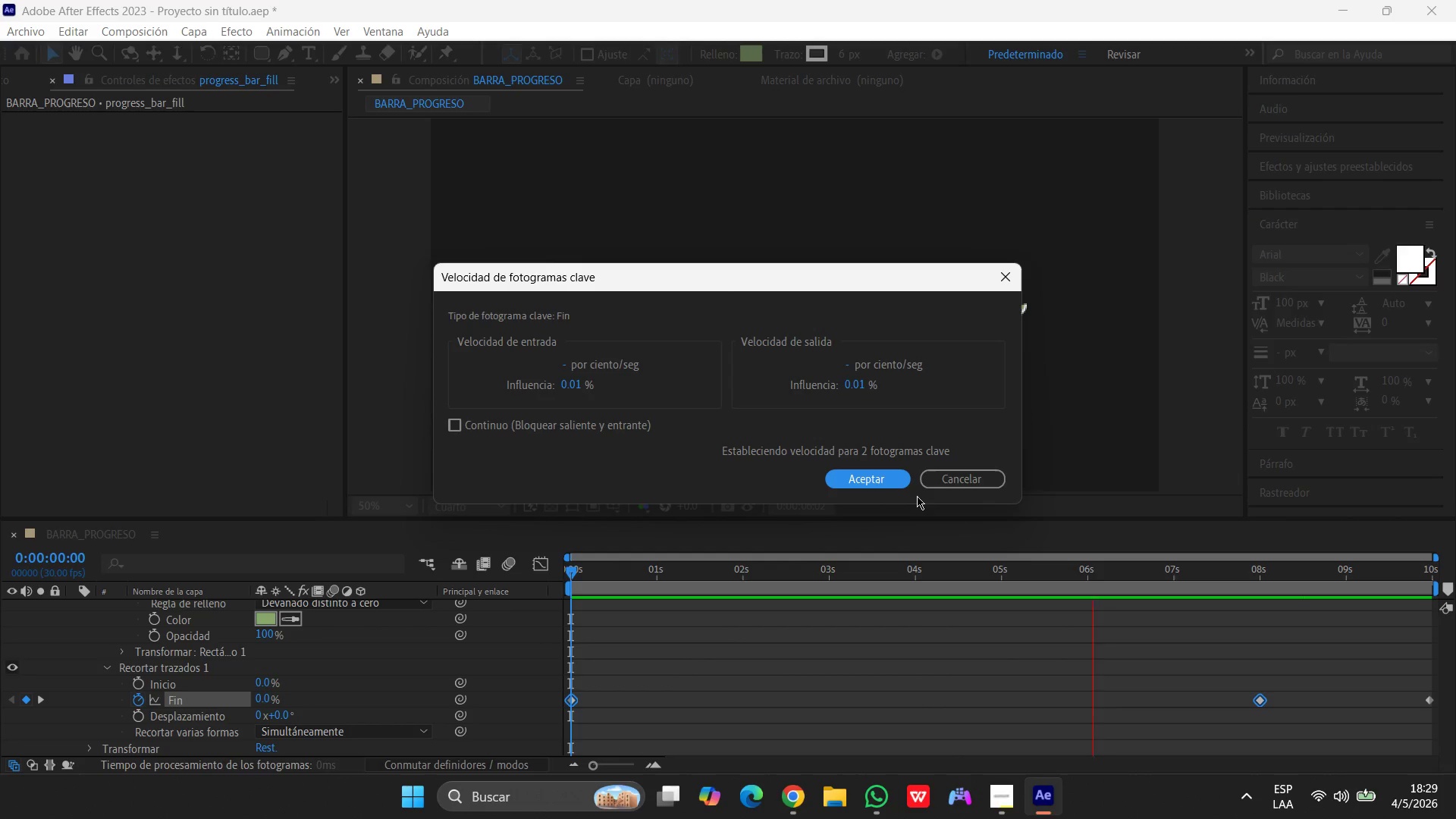 
left_click_drag(start_coordinate=[952, 484], to_coordinate=[948, 482])
 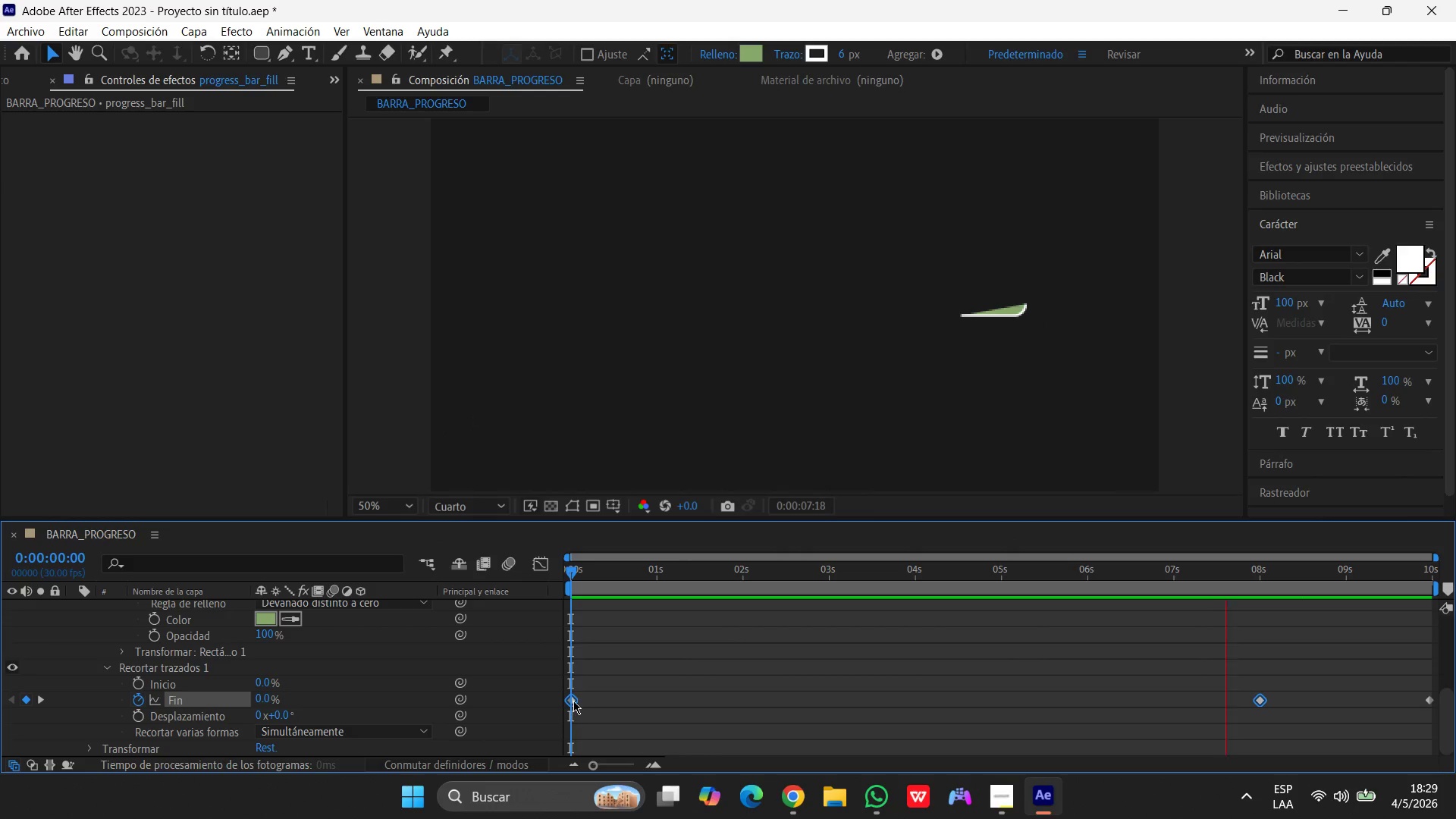 
right_click([573, 701])
 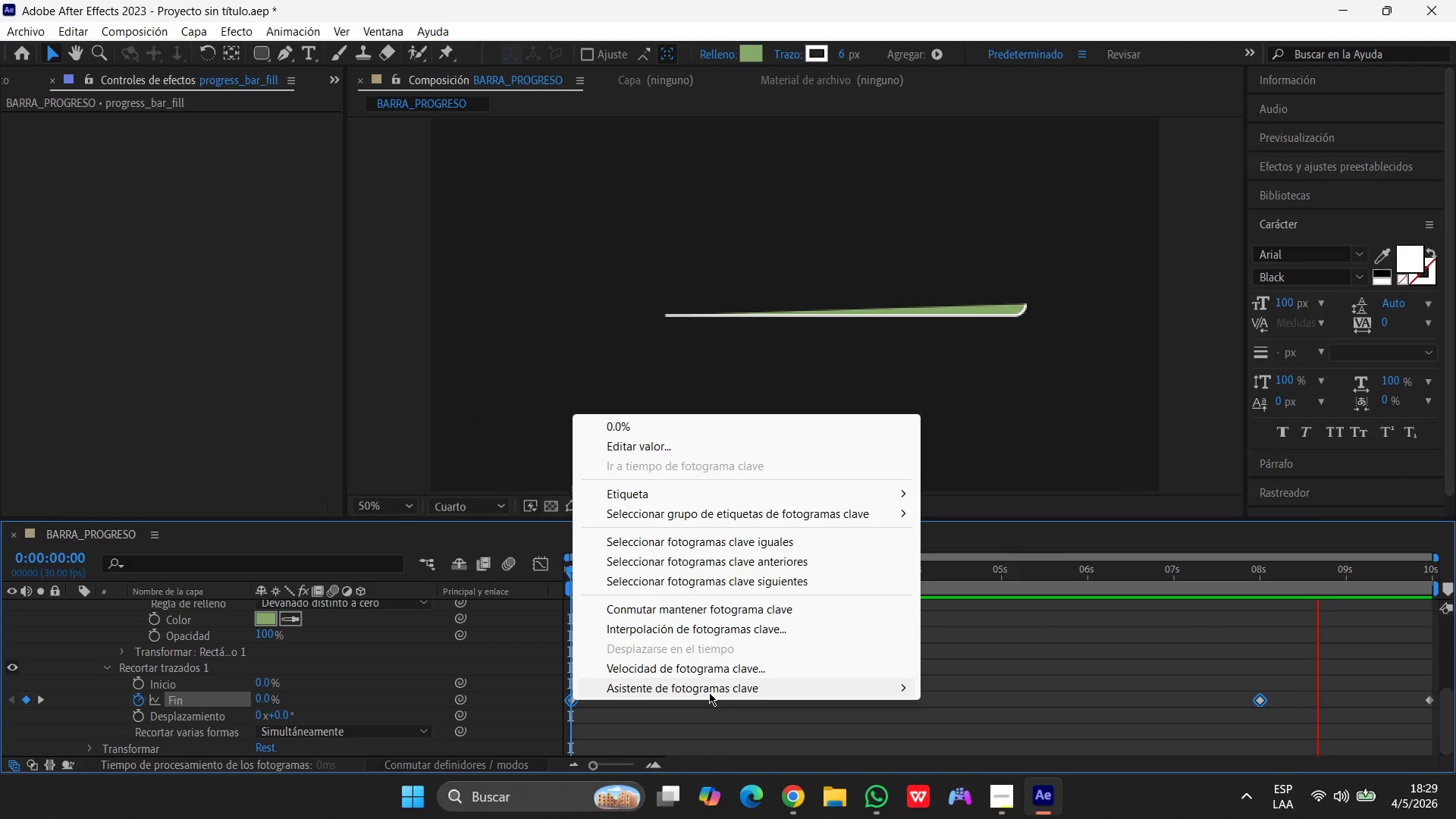 
left_click([709, 692])
 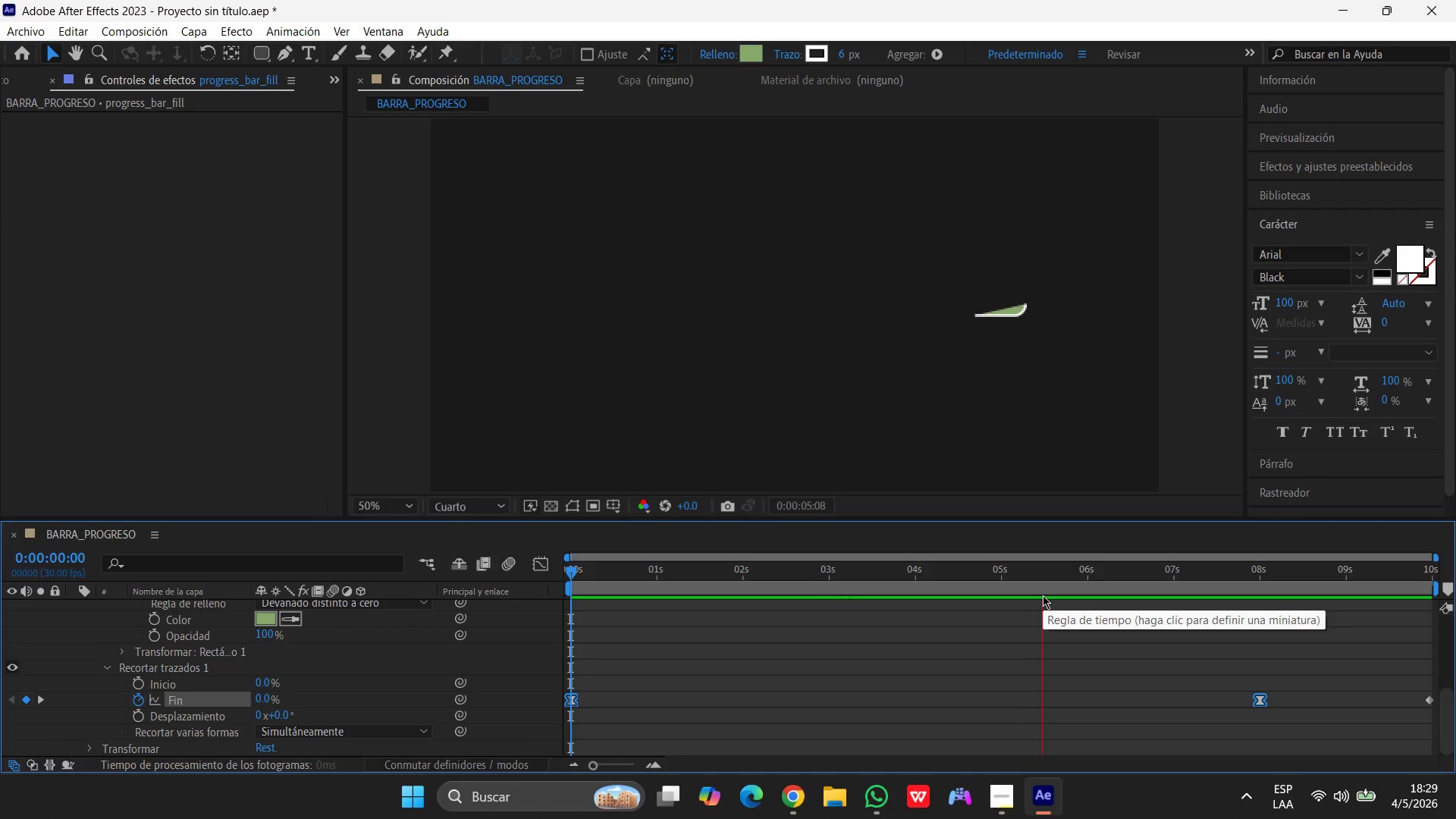 
wait(11.64)
 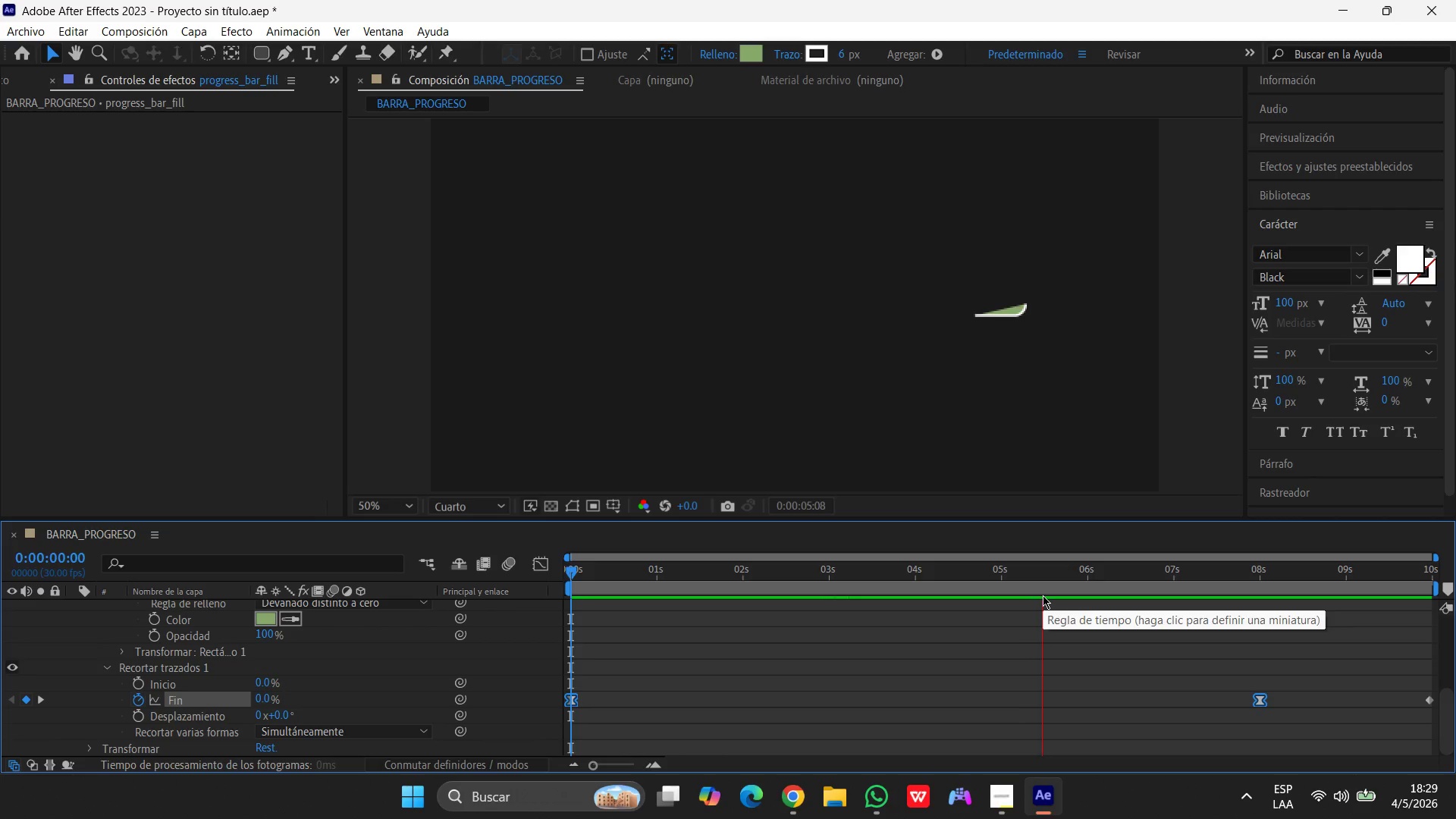 
key(Space)
 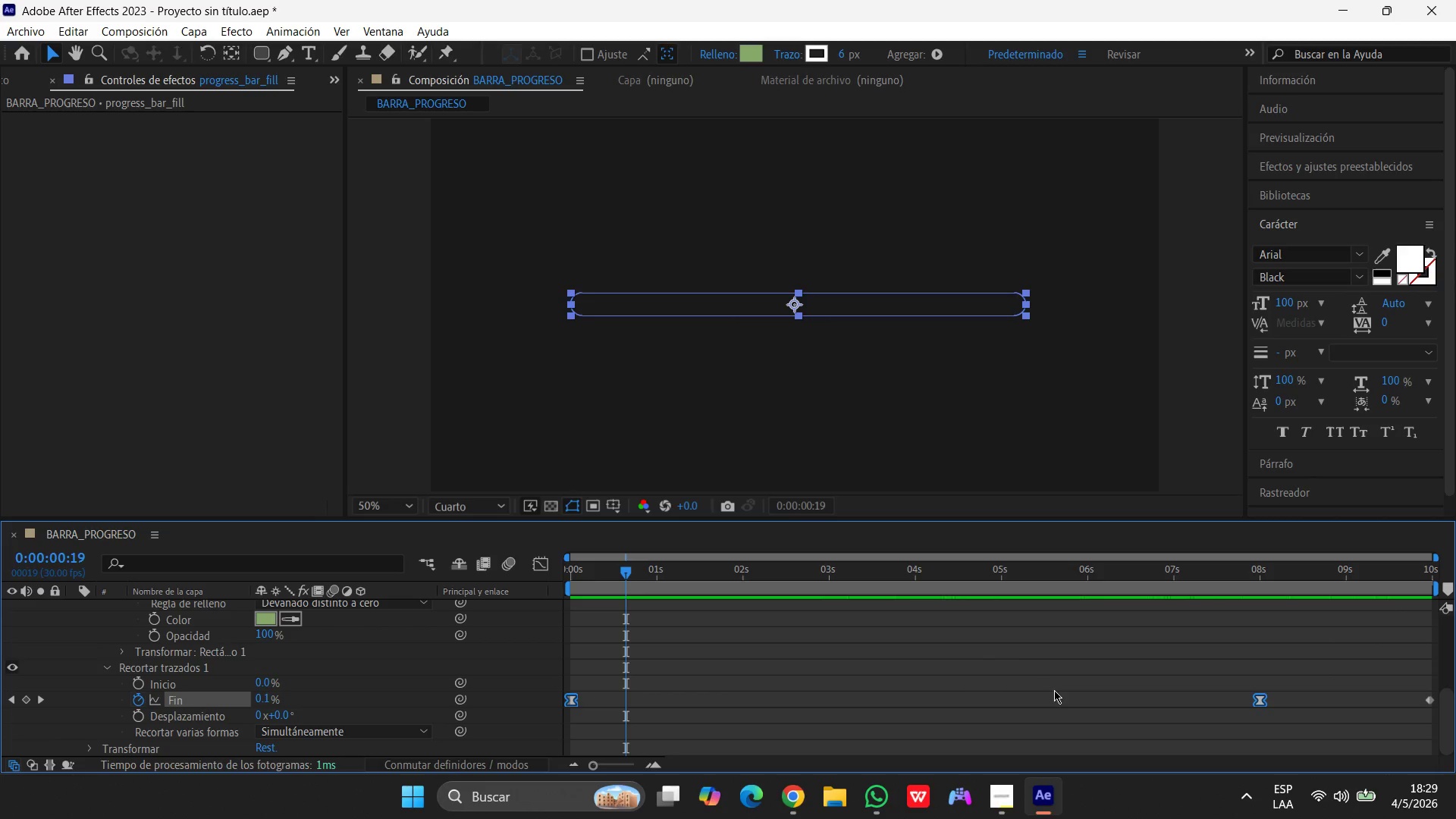 
wait(5.19)
 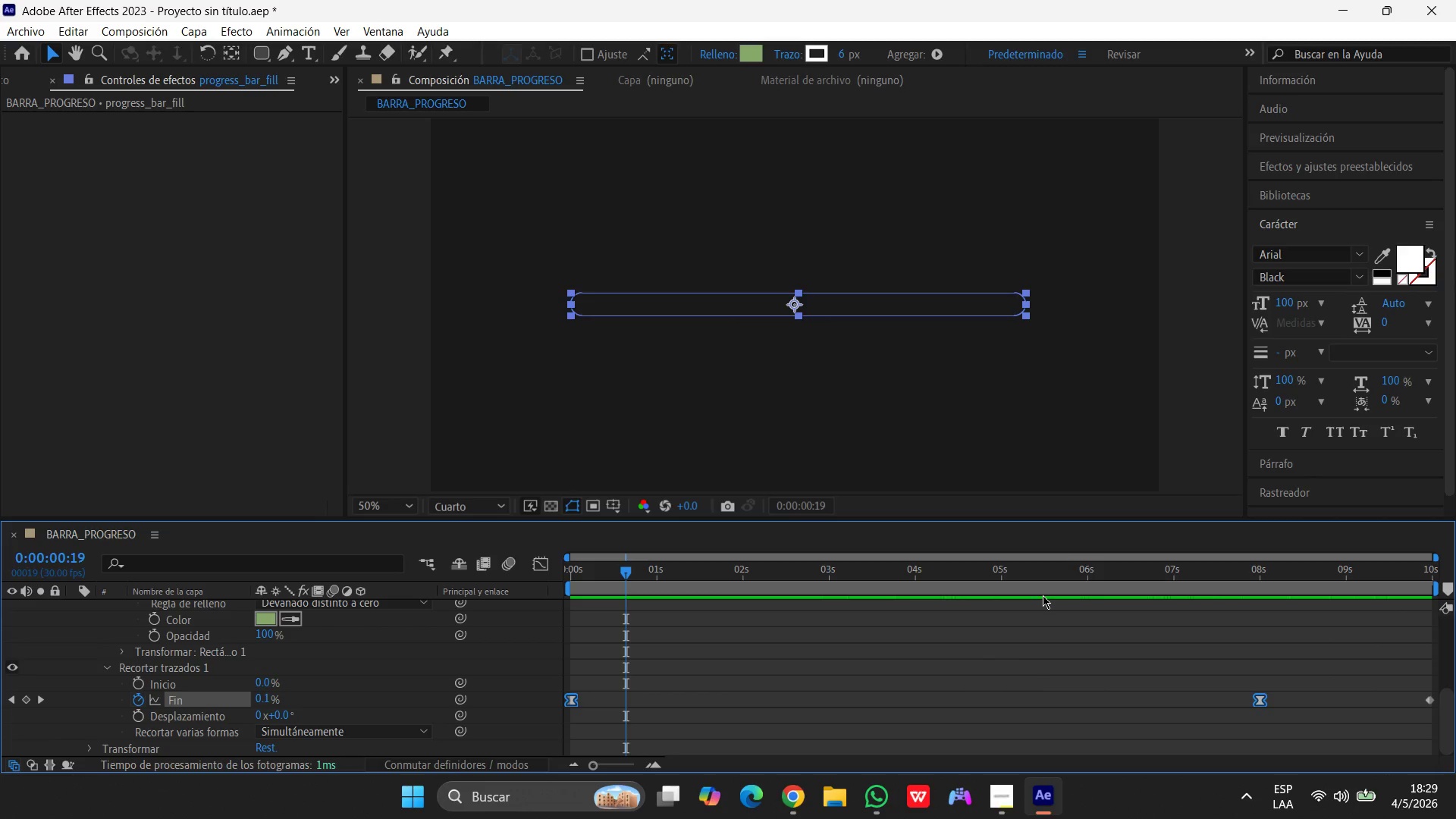 
left_click_drag(start_coordinate=[149, 355], to_coordinate=[168, 361])
 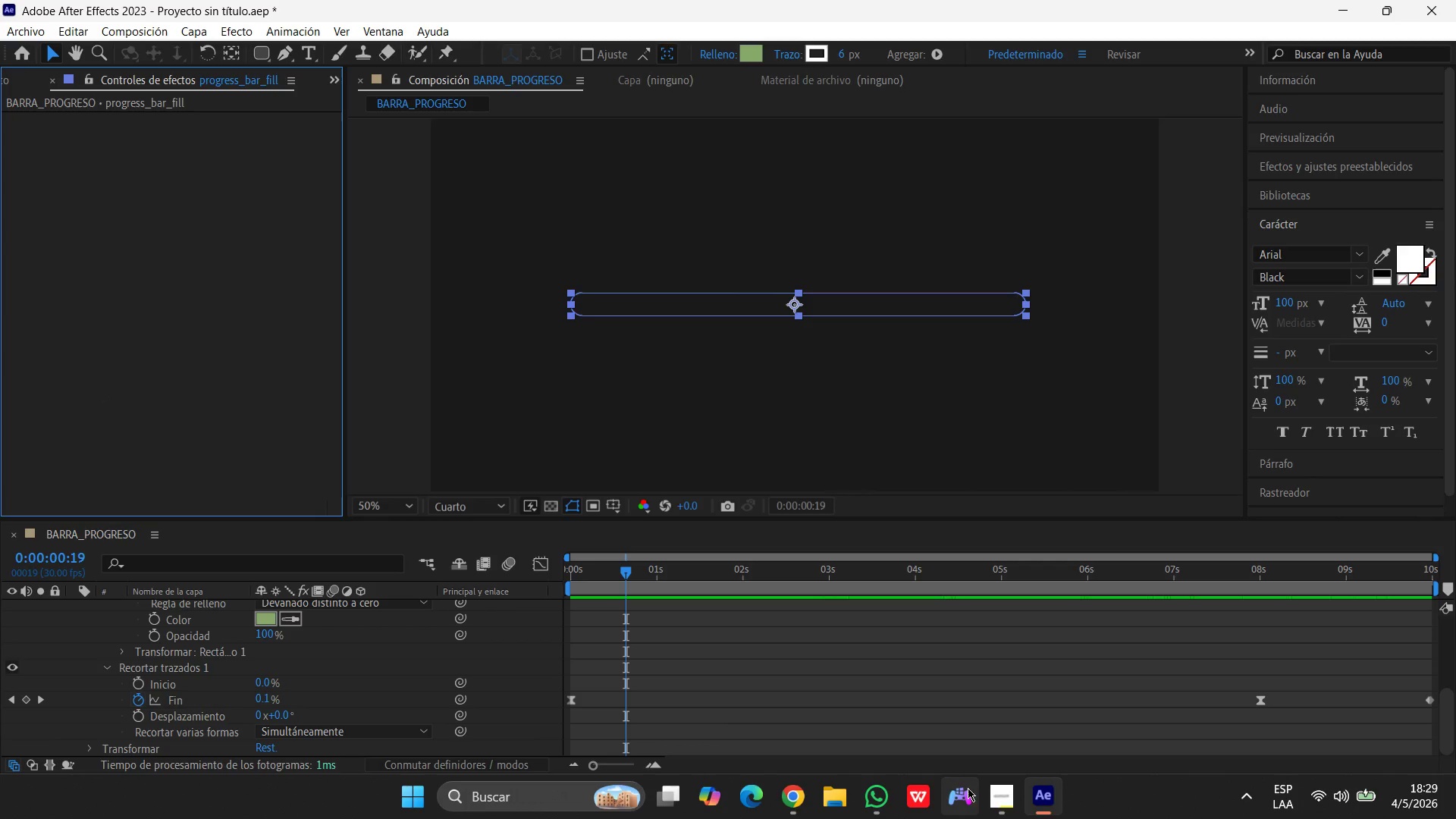 
left_click([990, 787])